 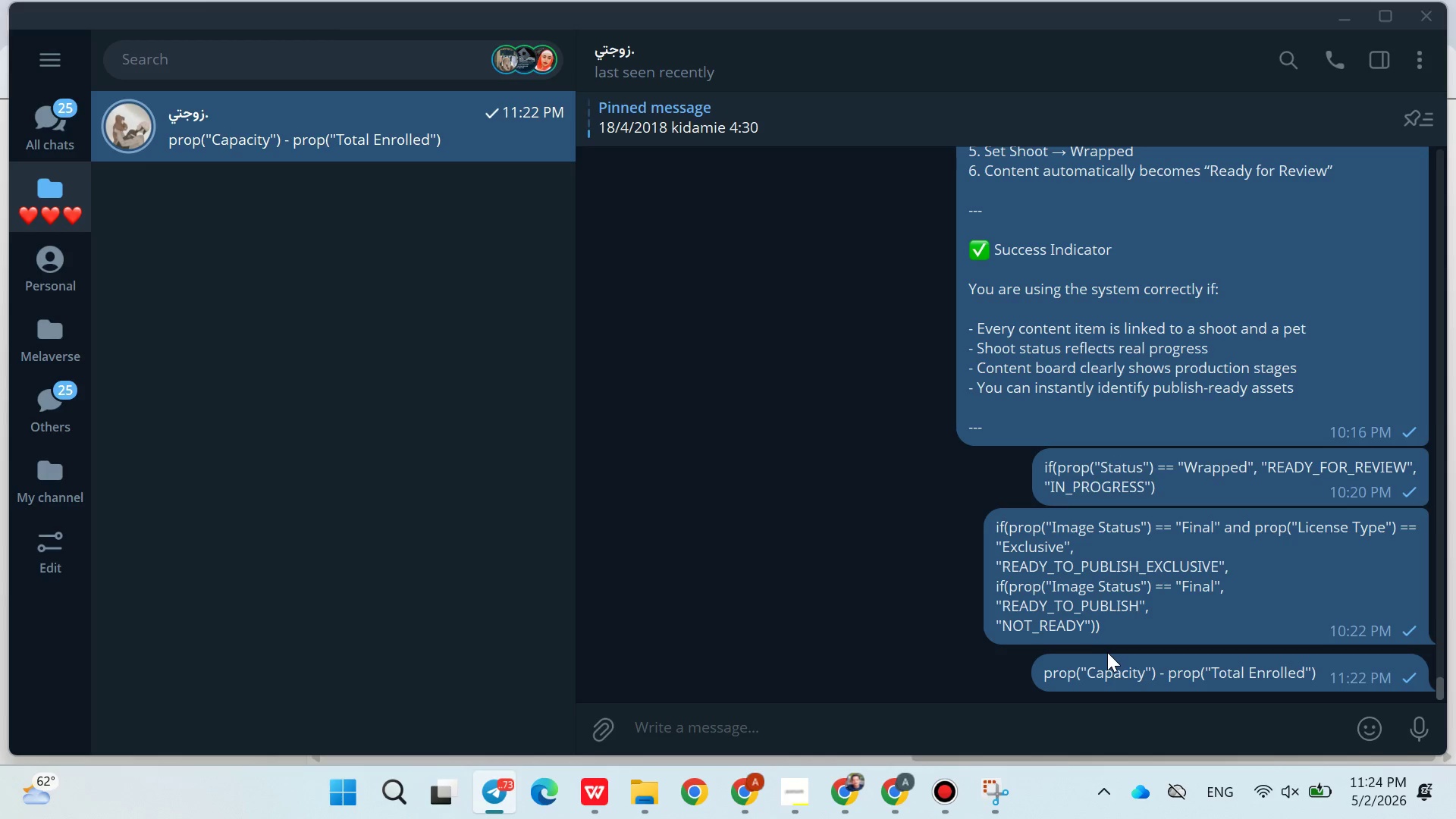 
right_click([1131, 663])
 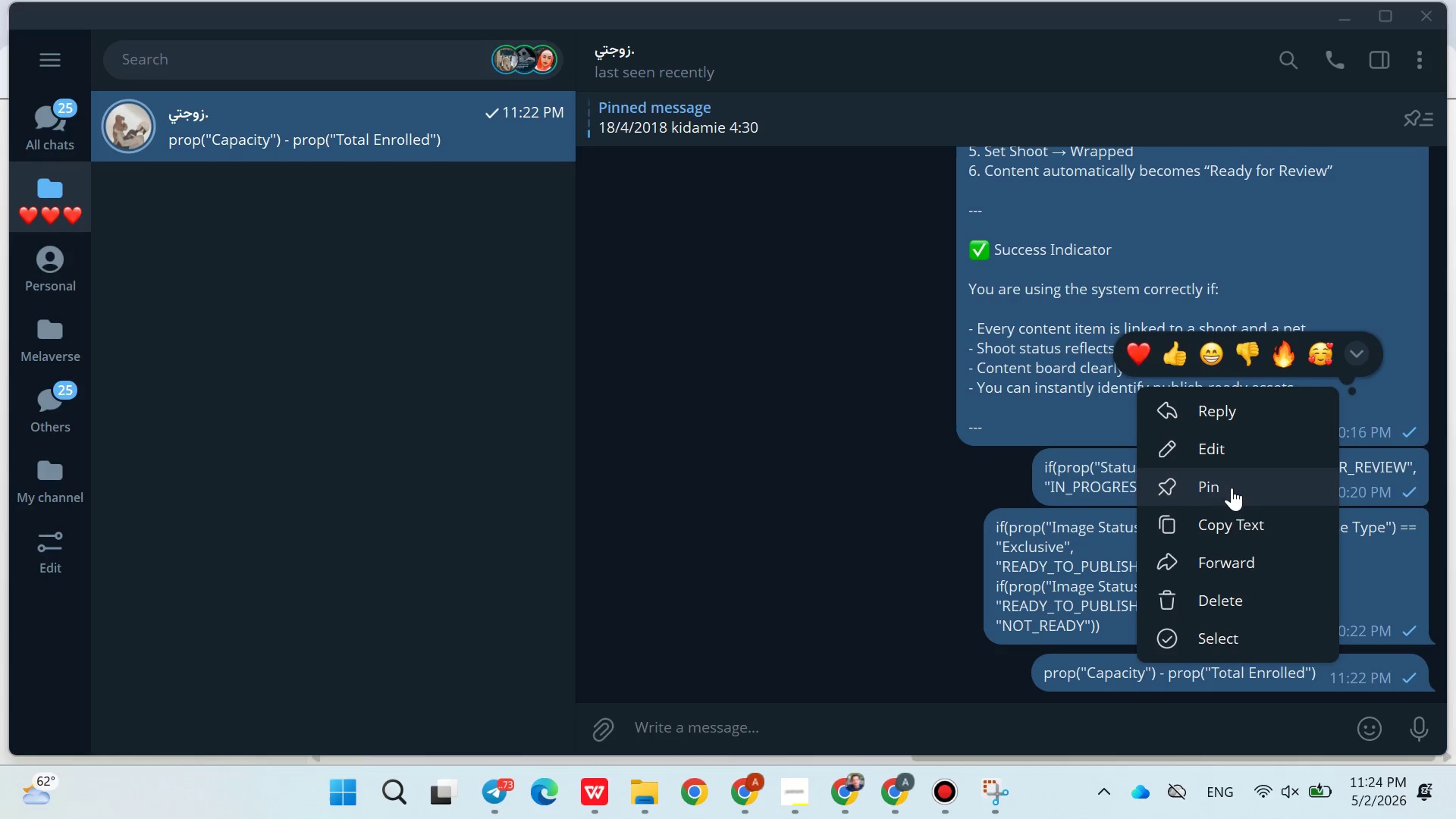 
left_click([1230, 506])
 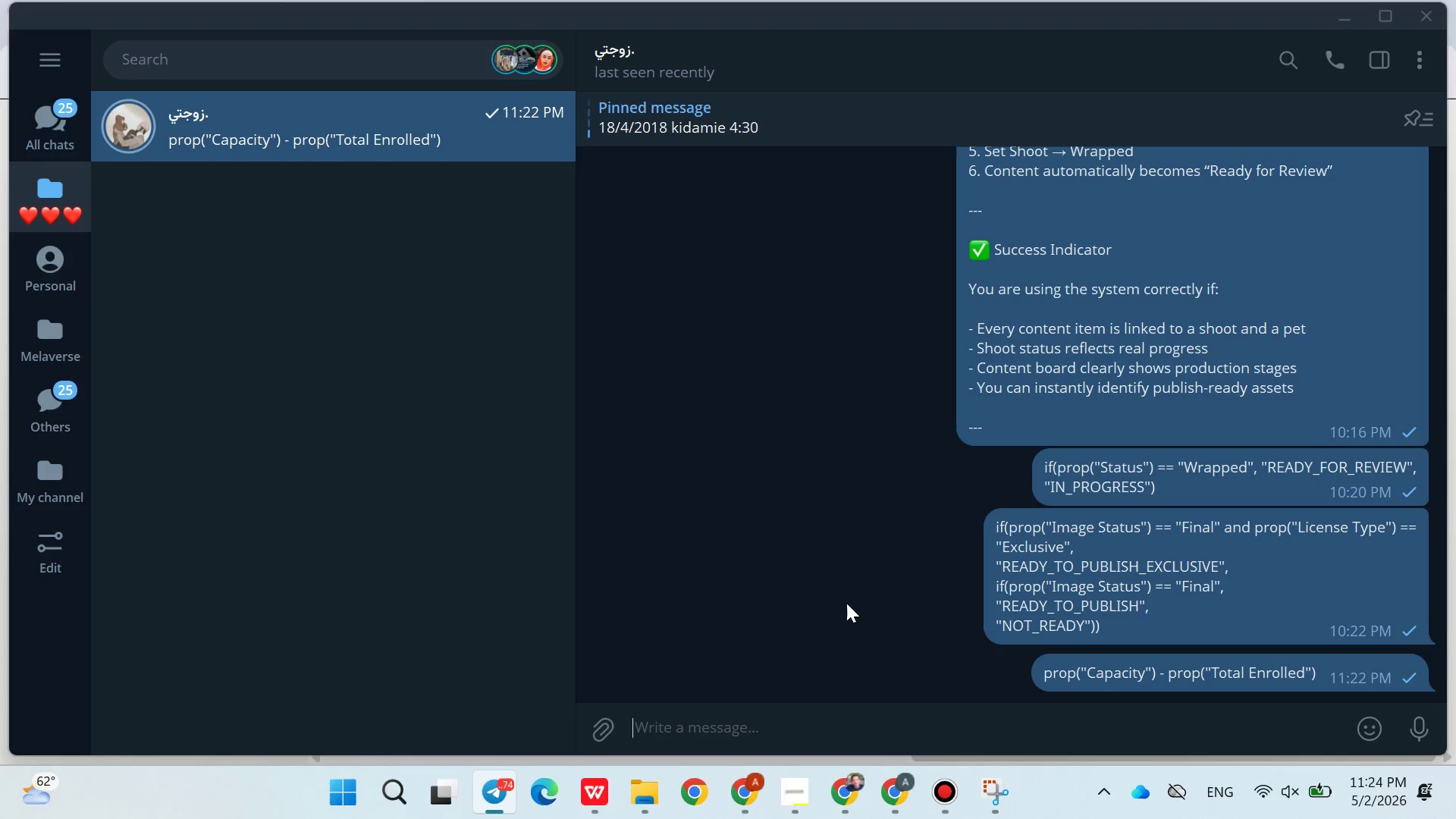 
wait(6.67)
 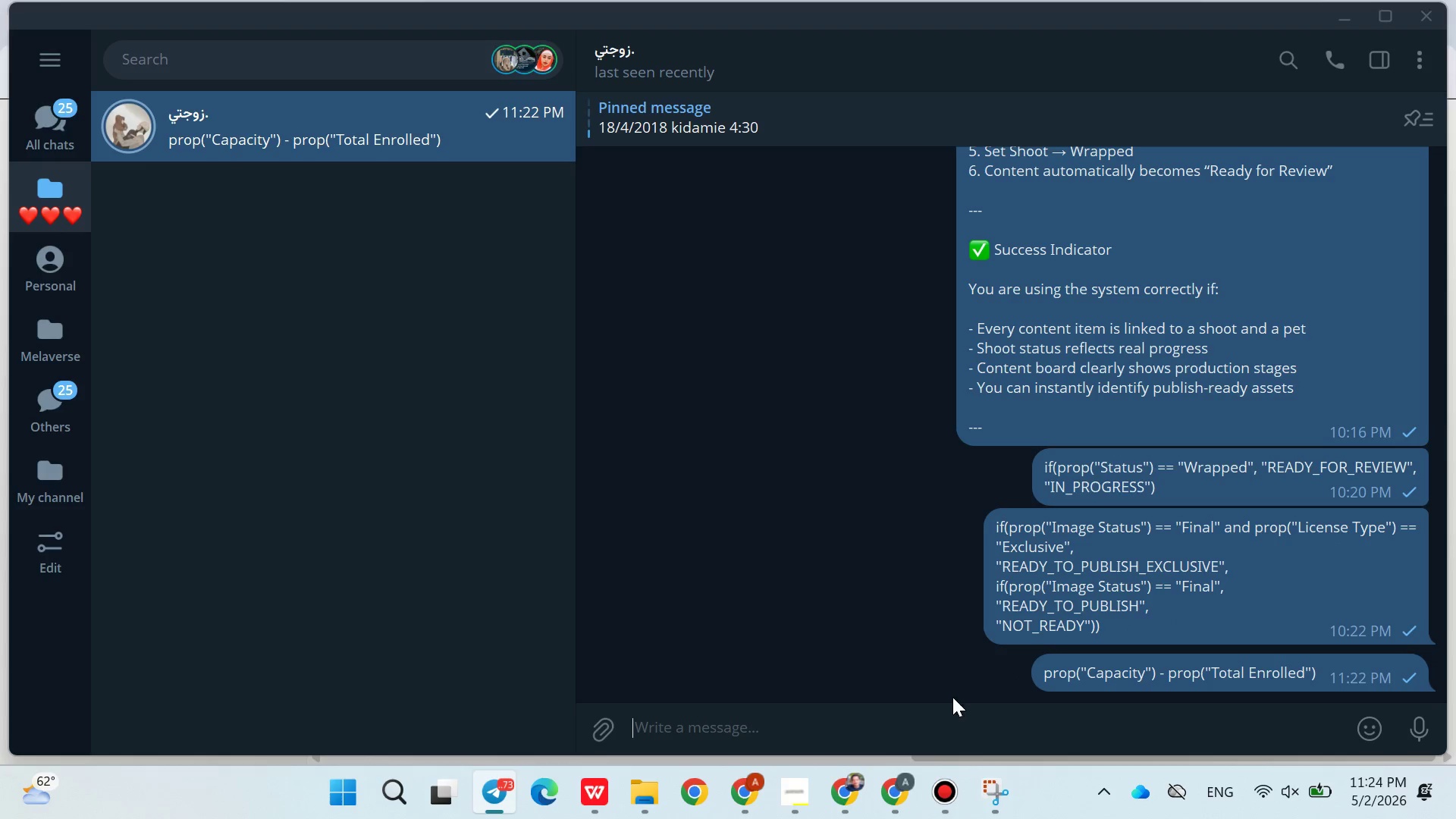 
left_click([902, 782])
 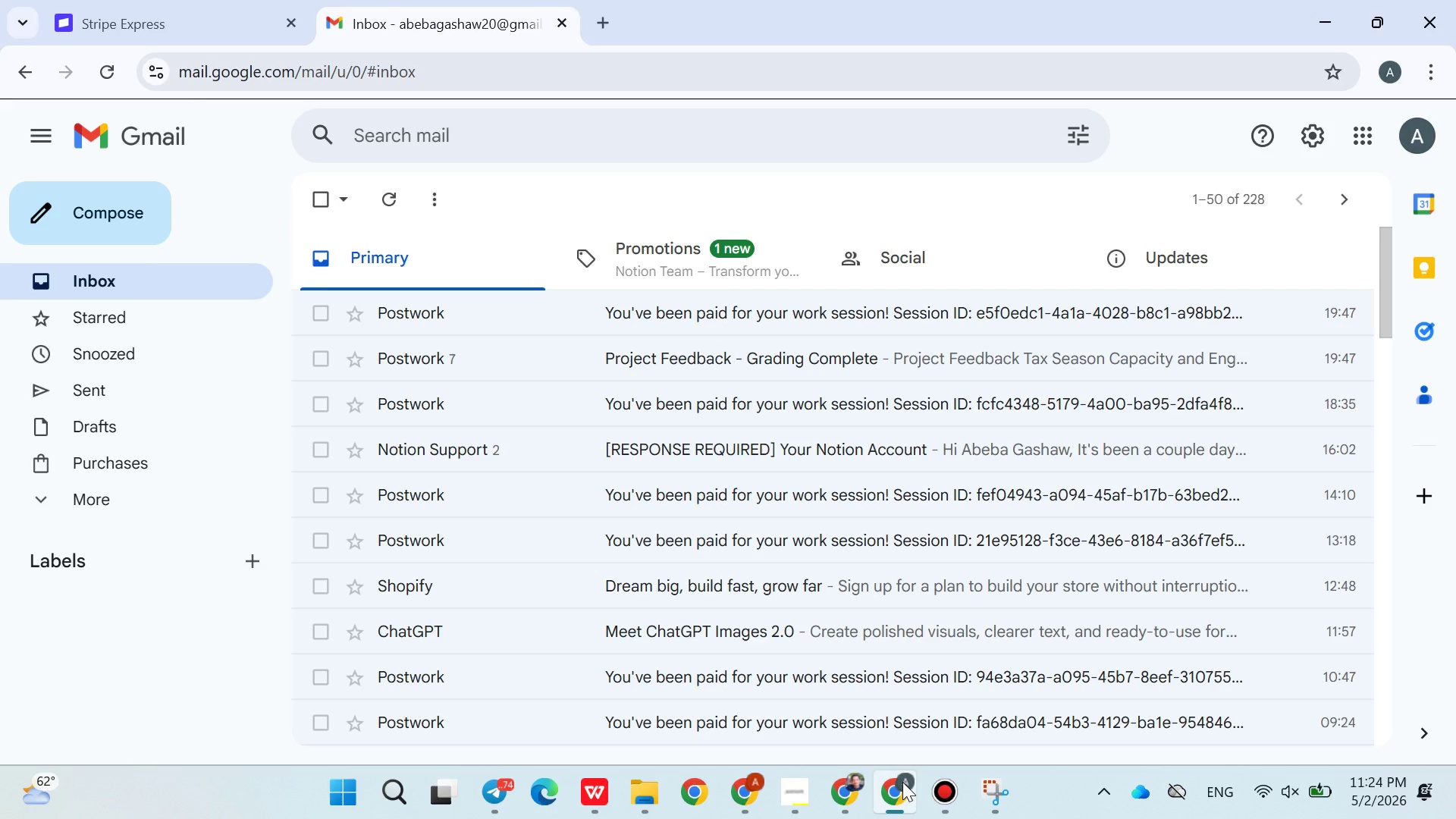 
left_click([902, 782])
 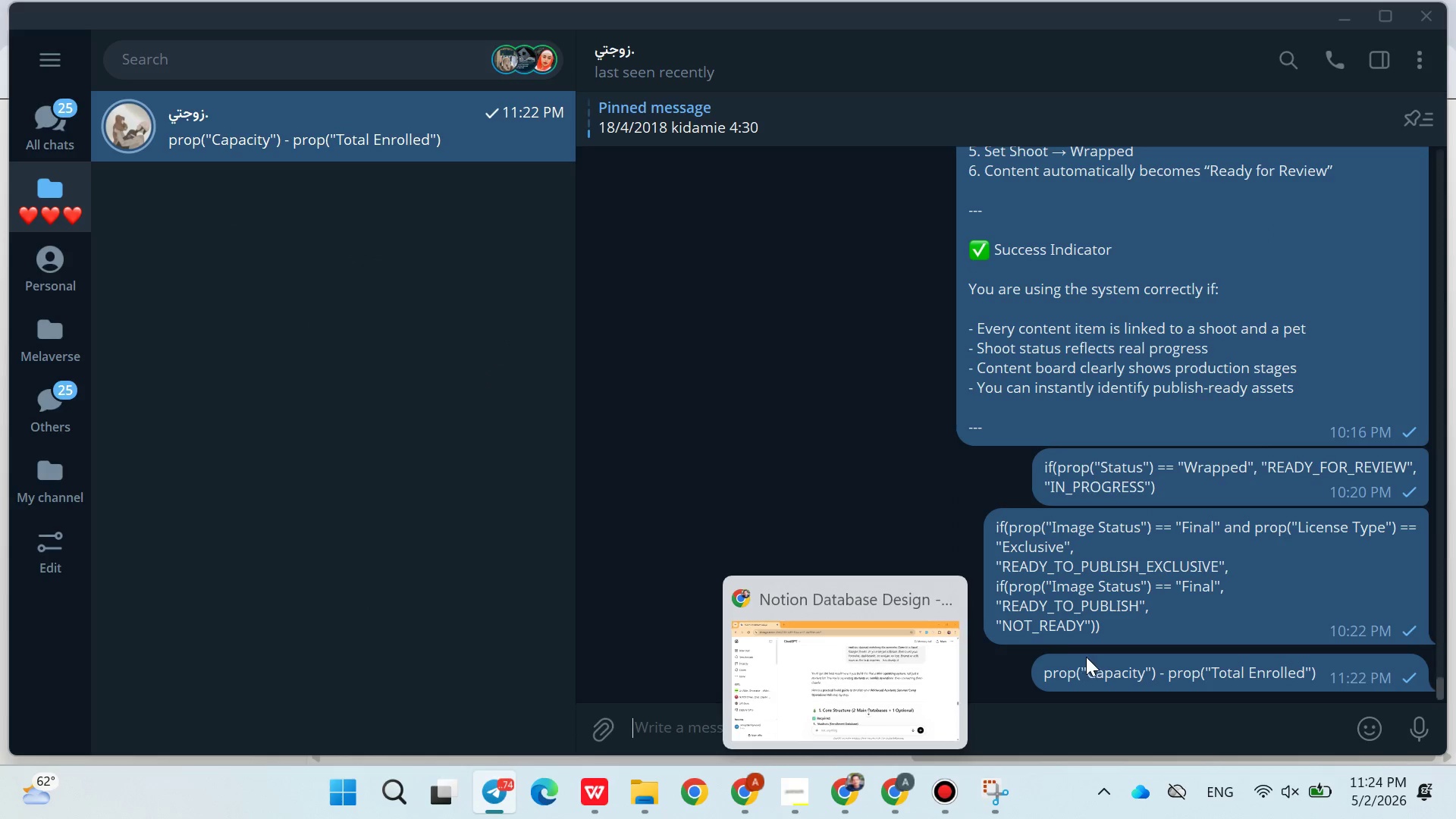 
right_click([1094, 666])
 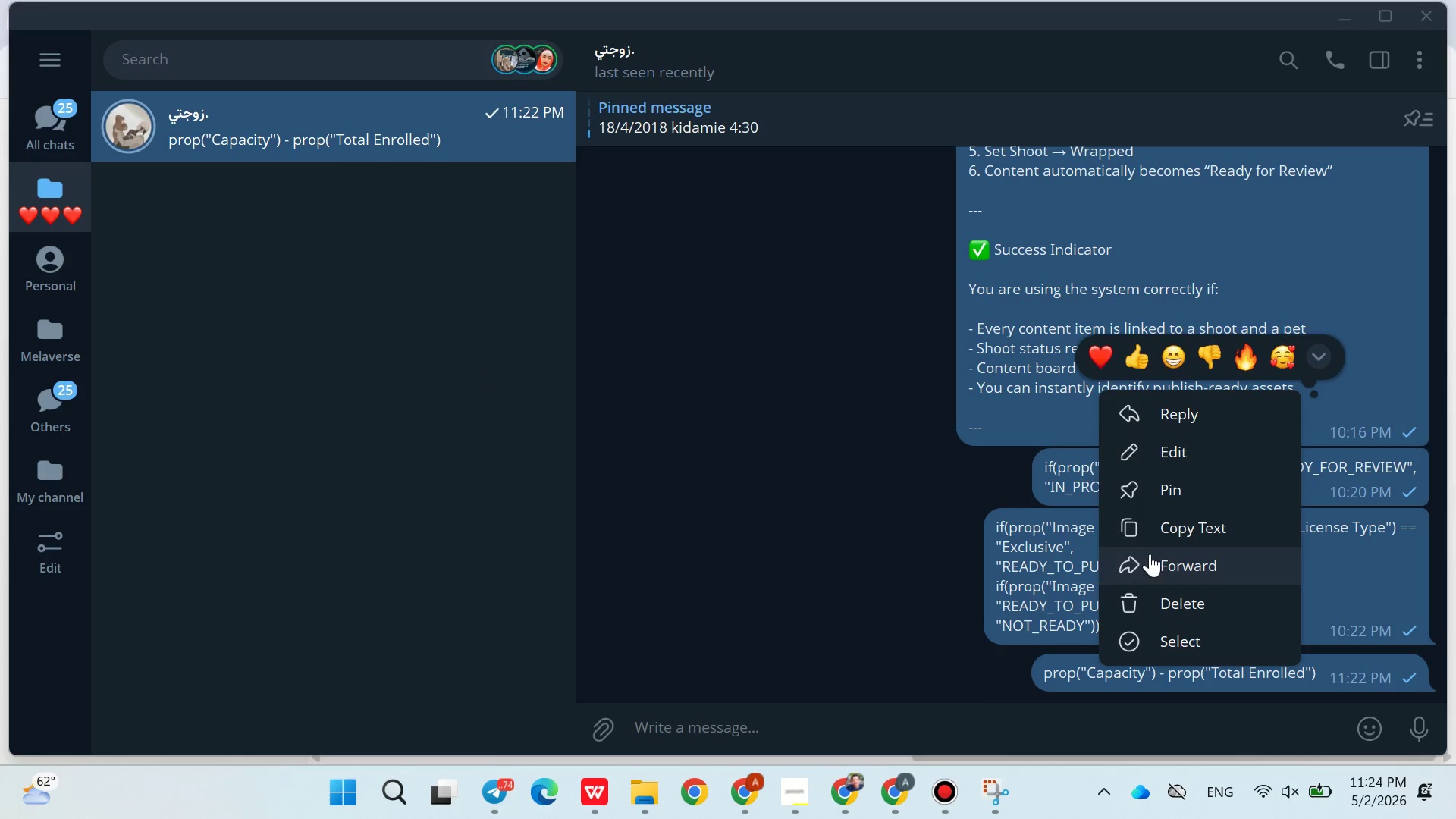 
left_click([1164, 533])
 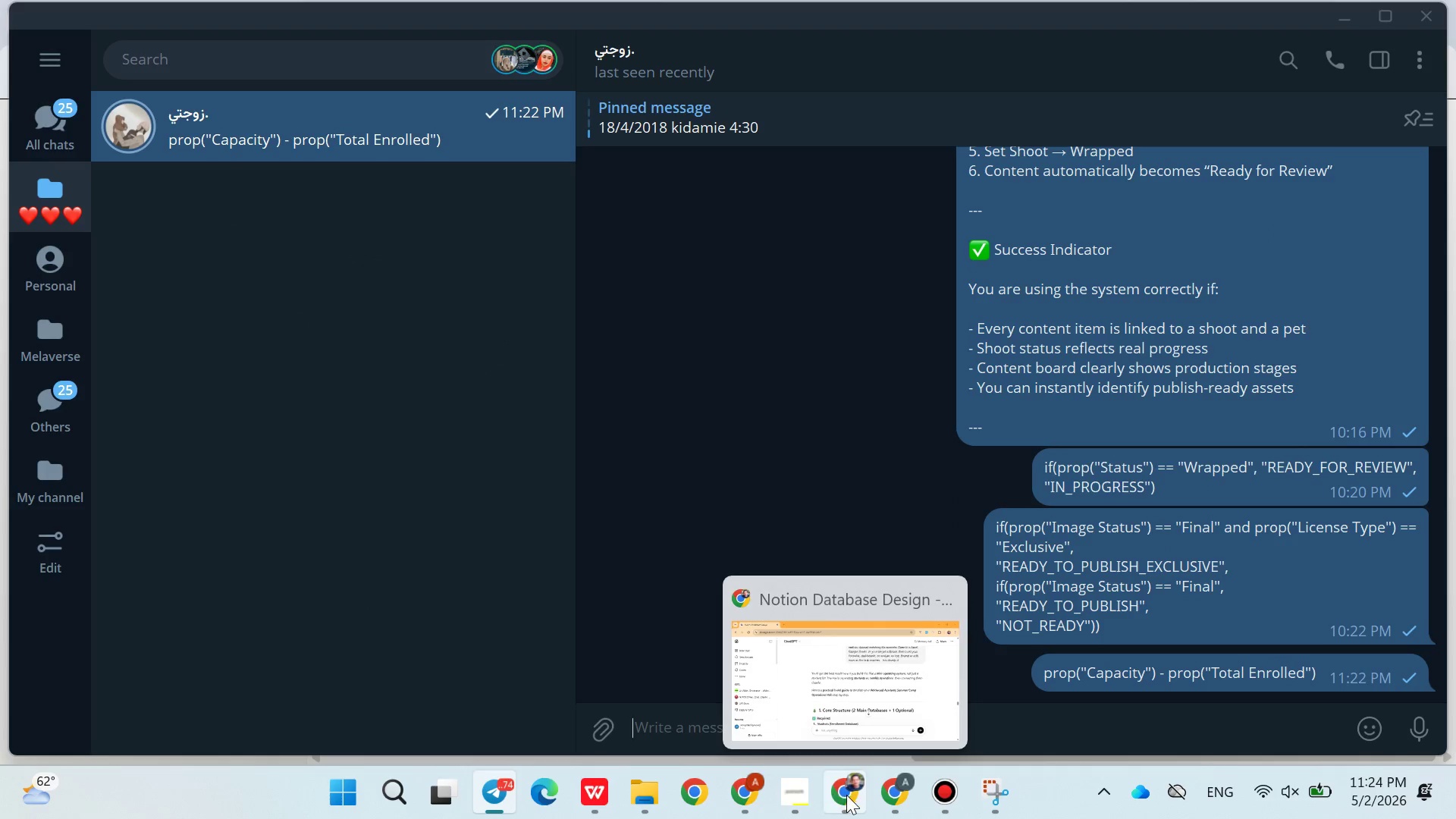 
left_click([755, 799])
 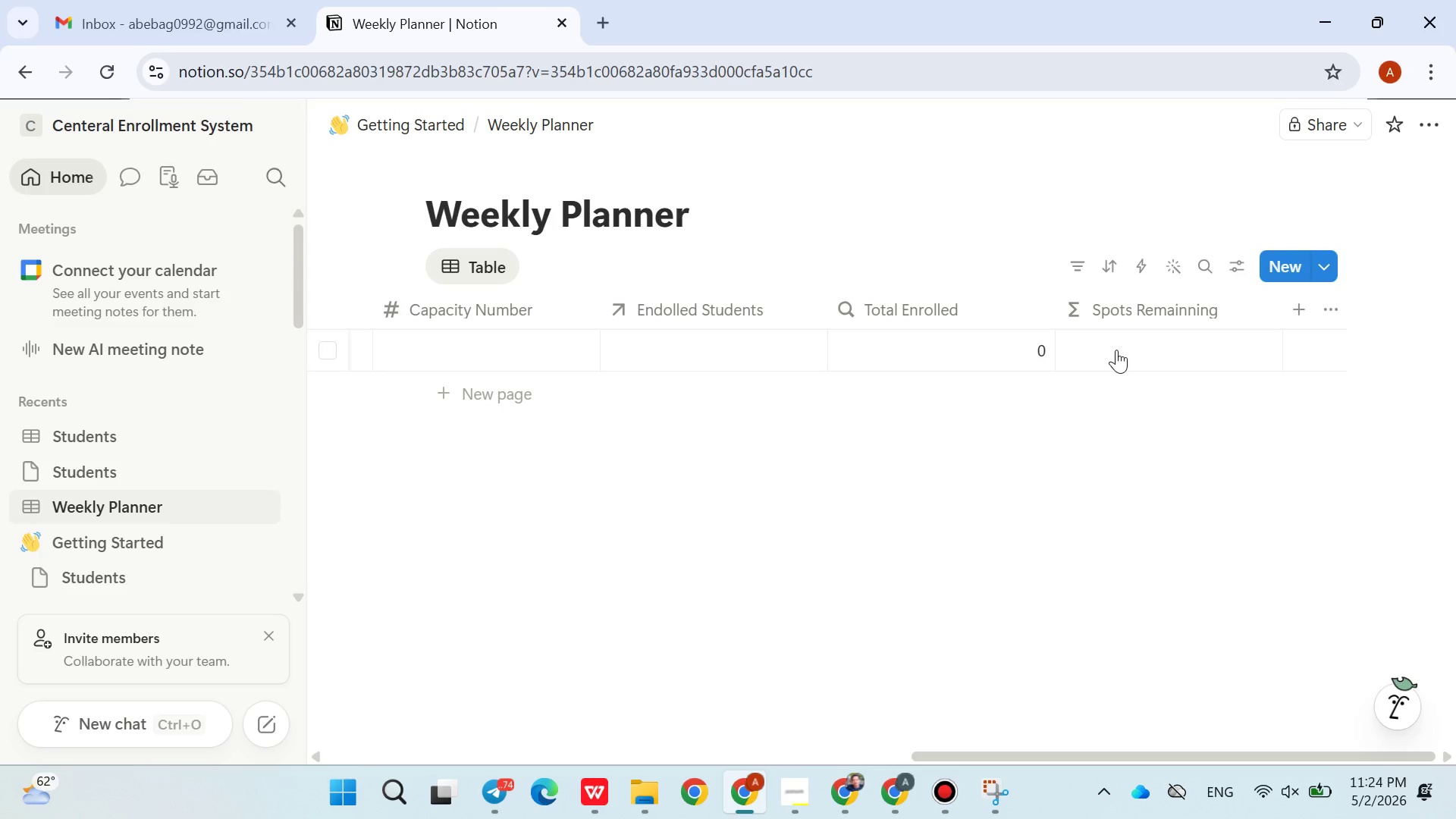 
left_click([1116, 350])
 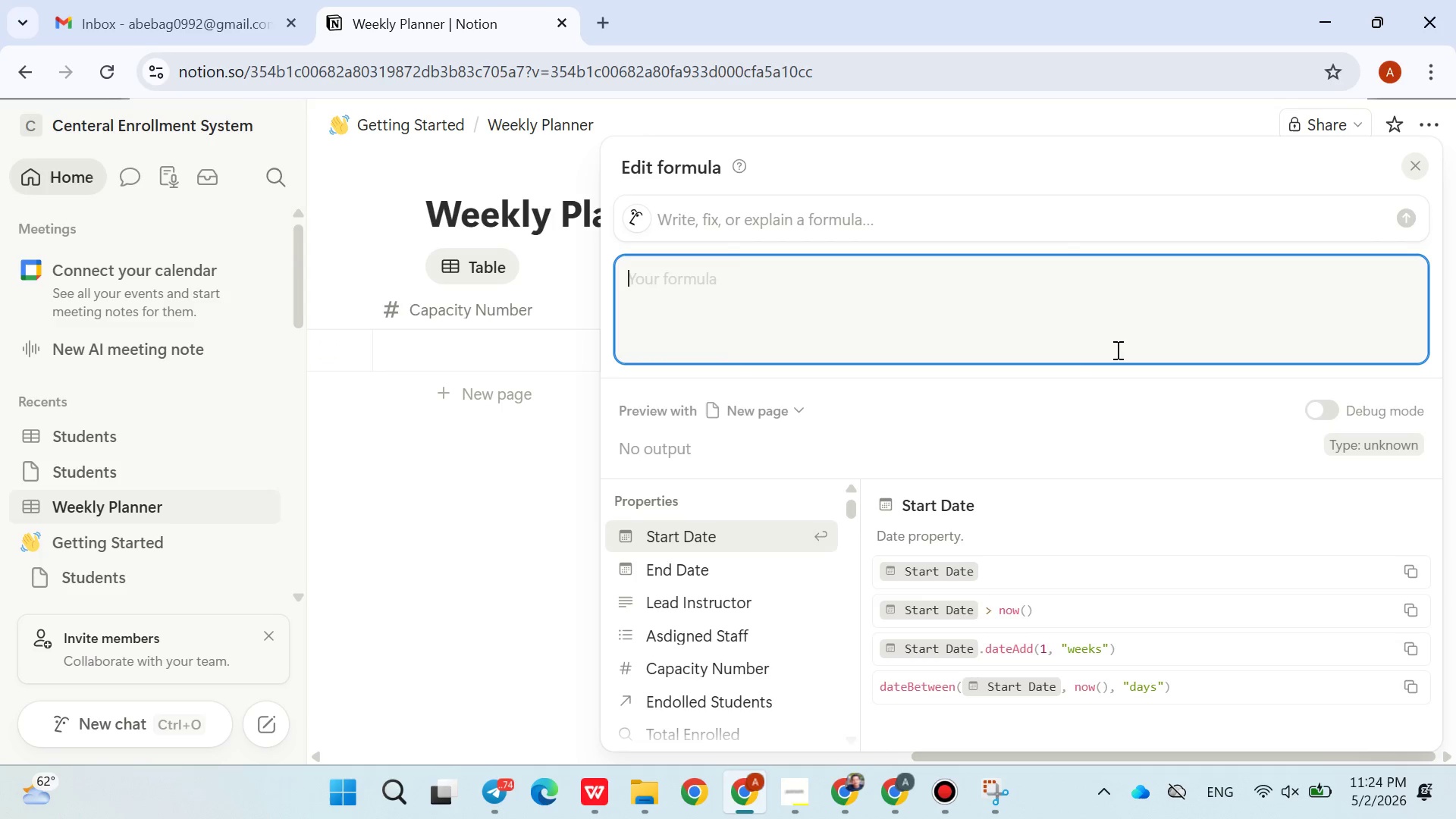 
key(Control+V)
 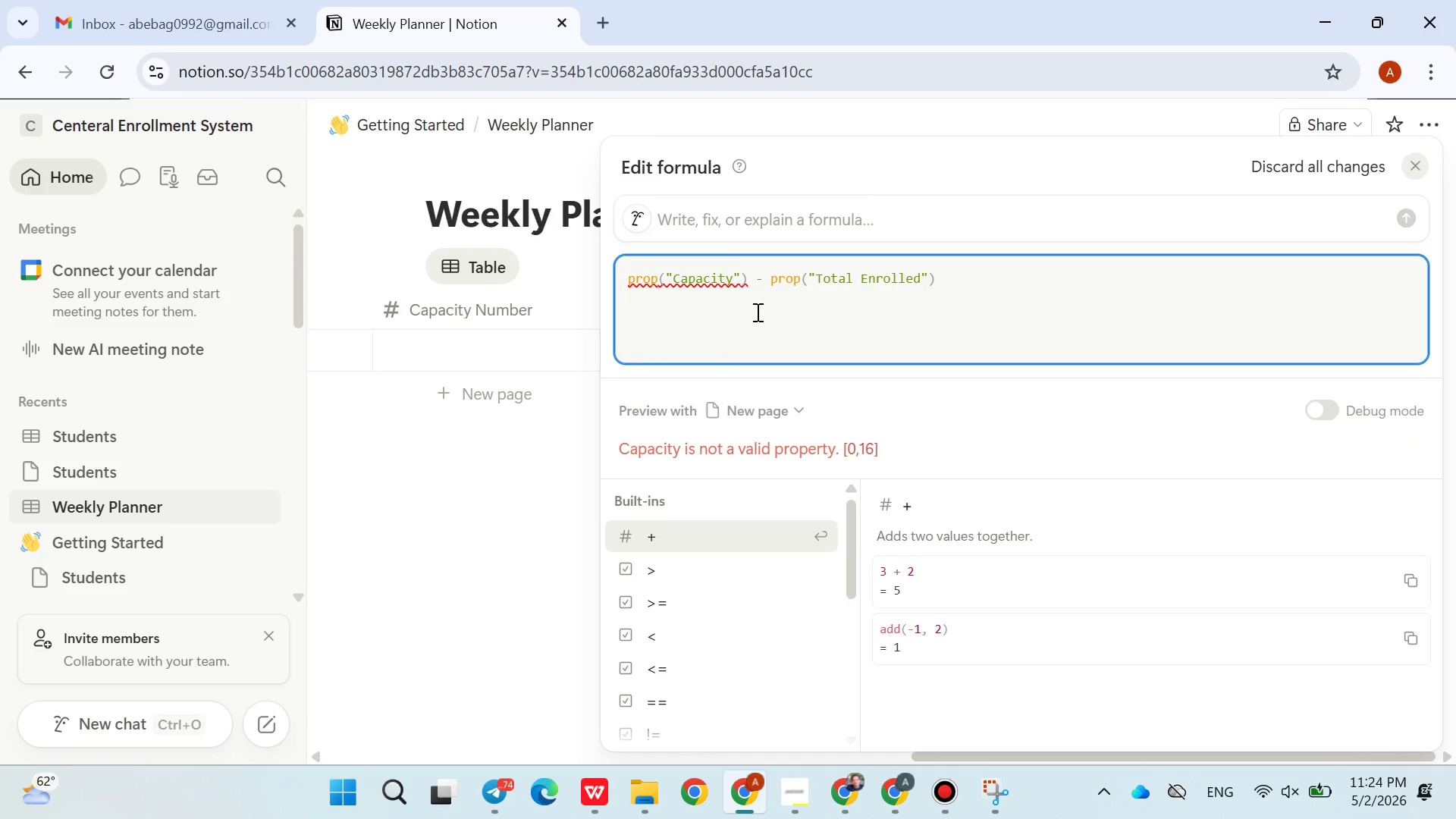 
wait(5.84)
 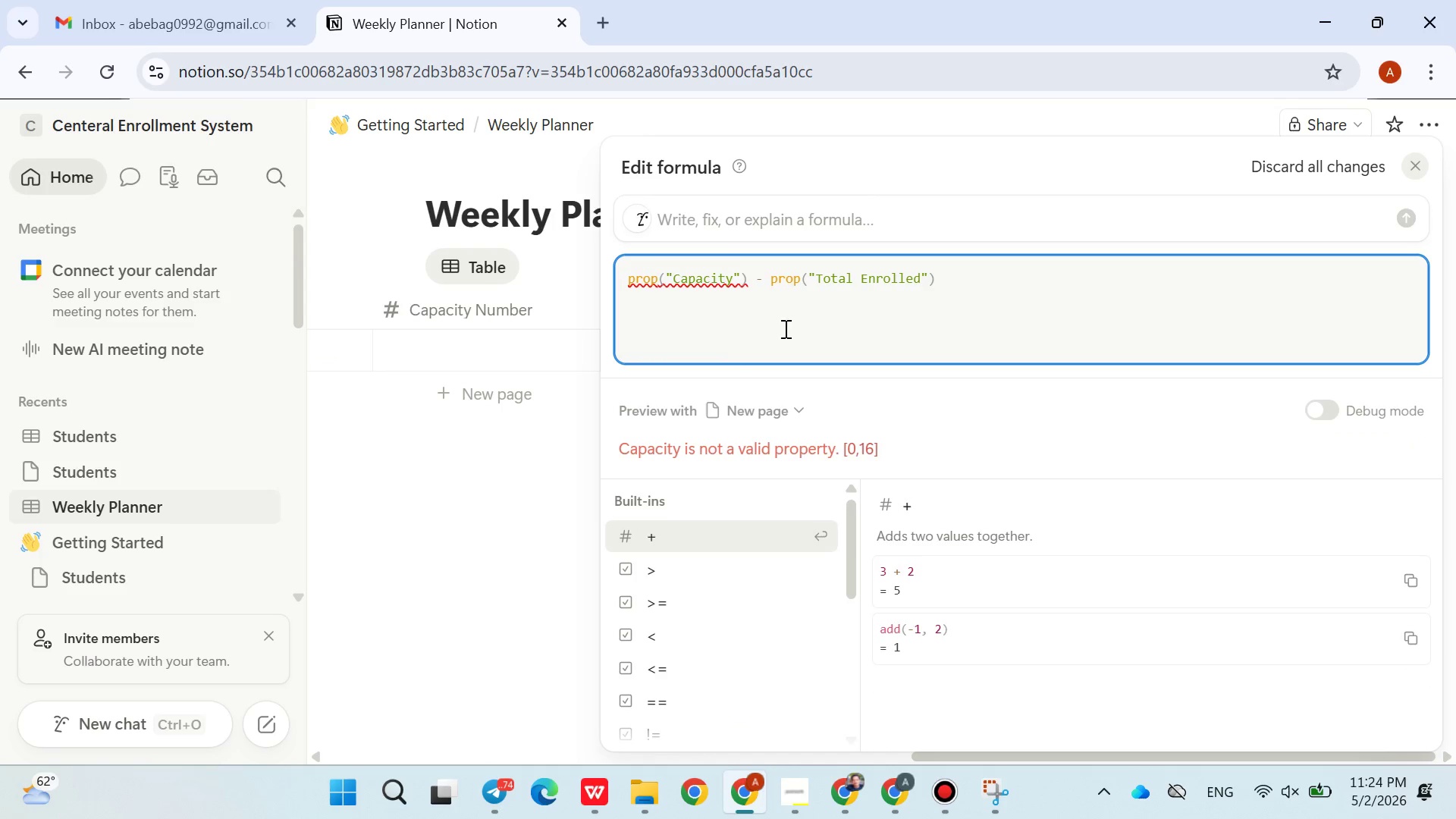 
left_click([770, 278])
 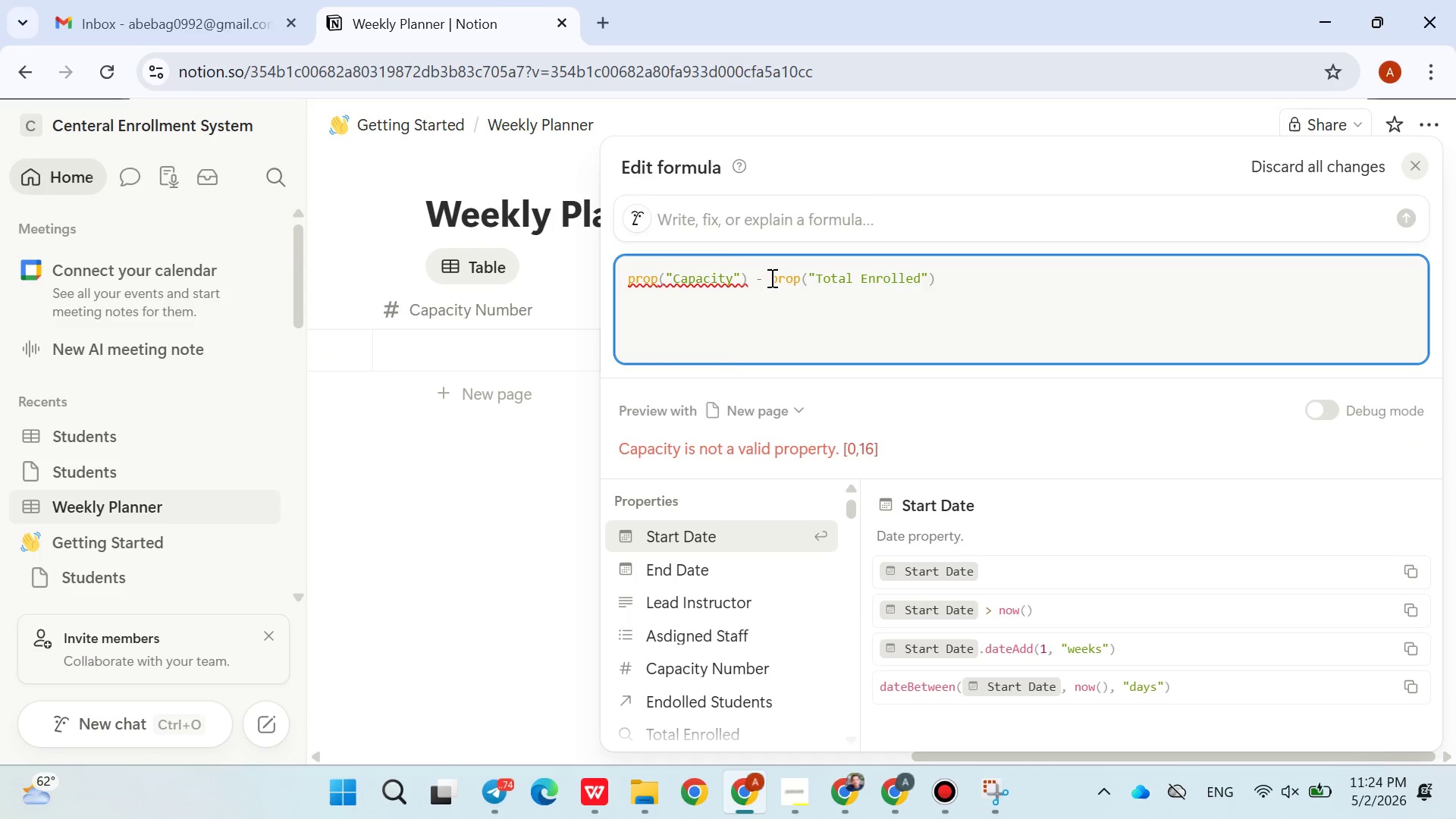 
key(Backspace)
 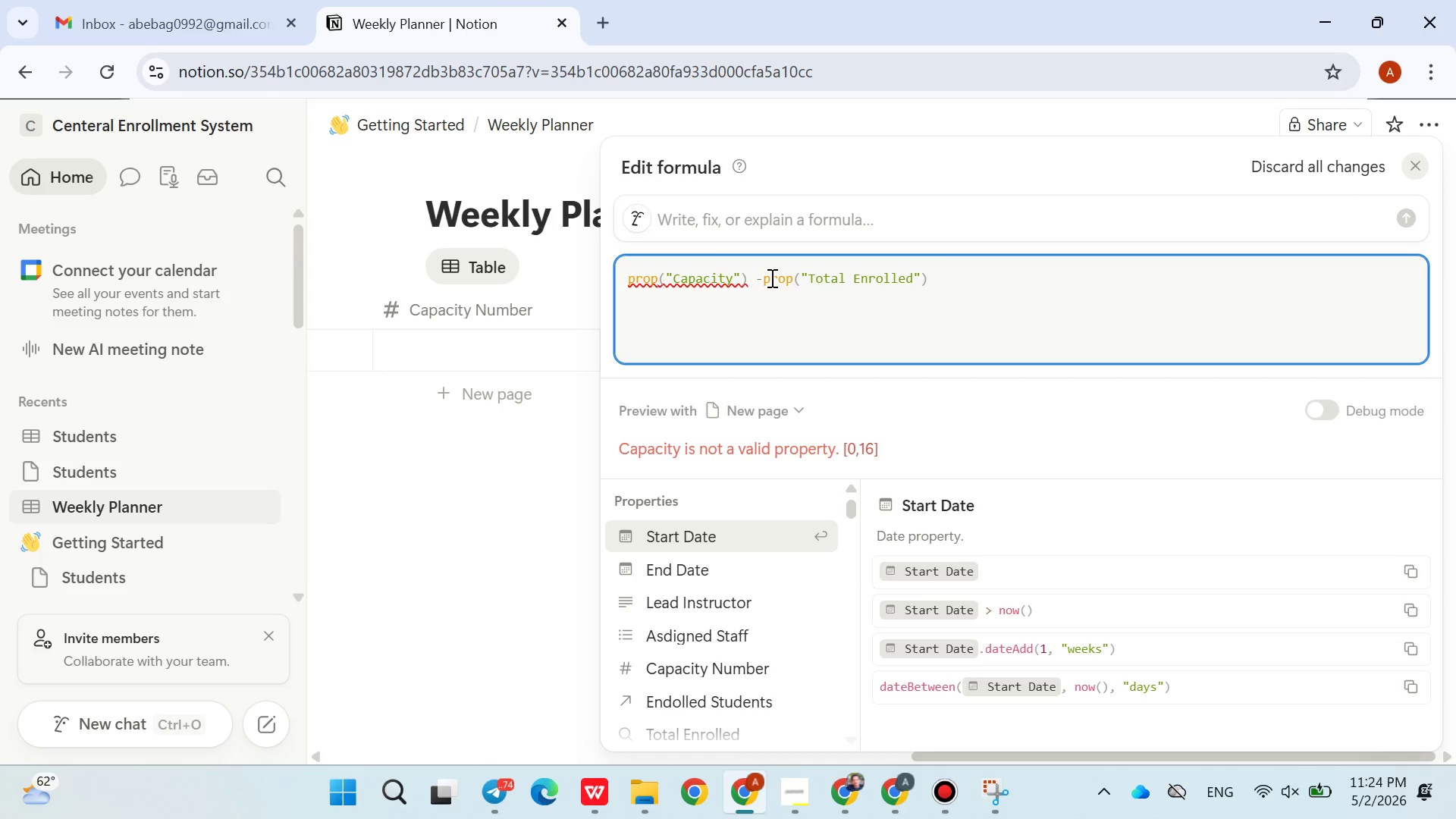 
key(ArrowLeft)
 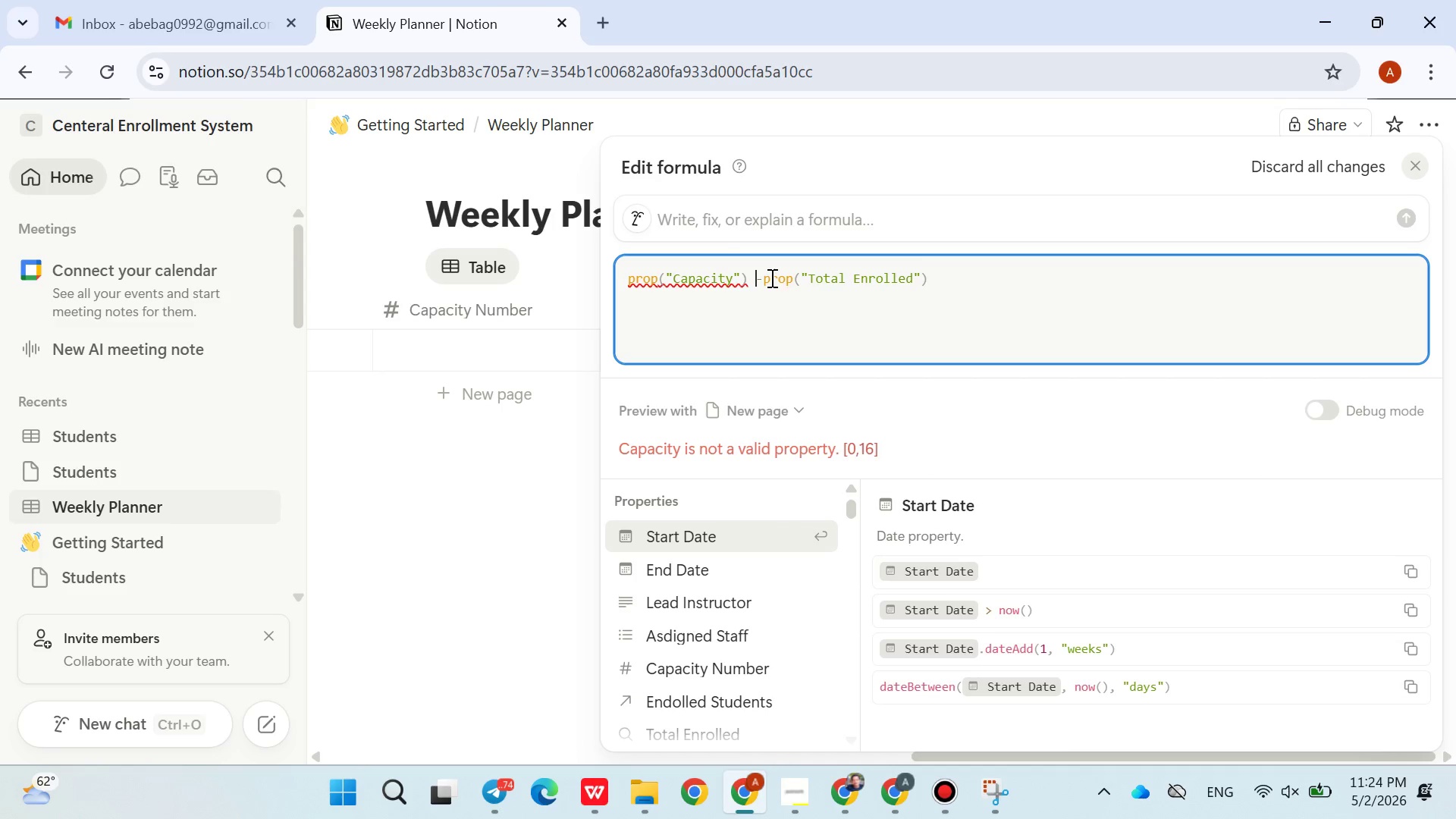 
key(Backspace)
 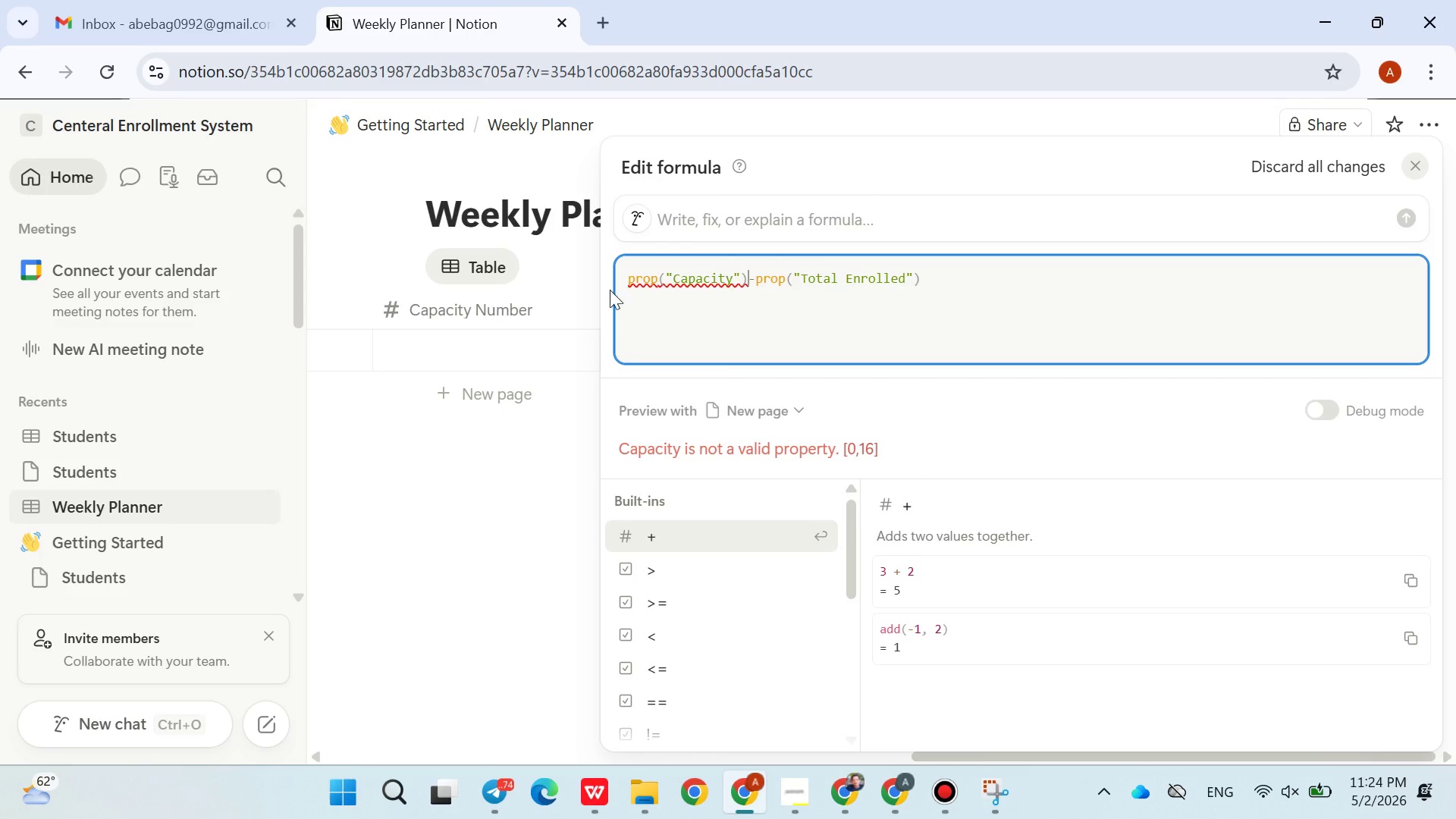 
wait(6.22)
 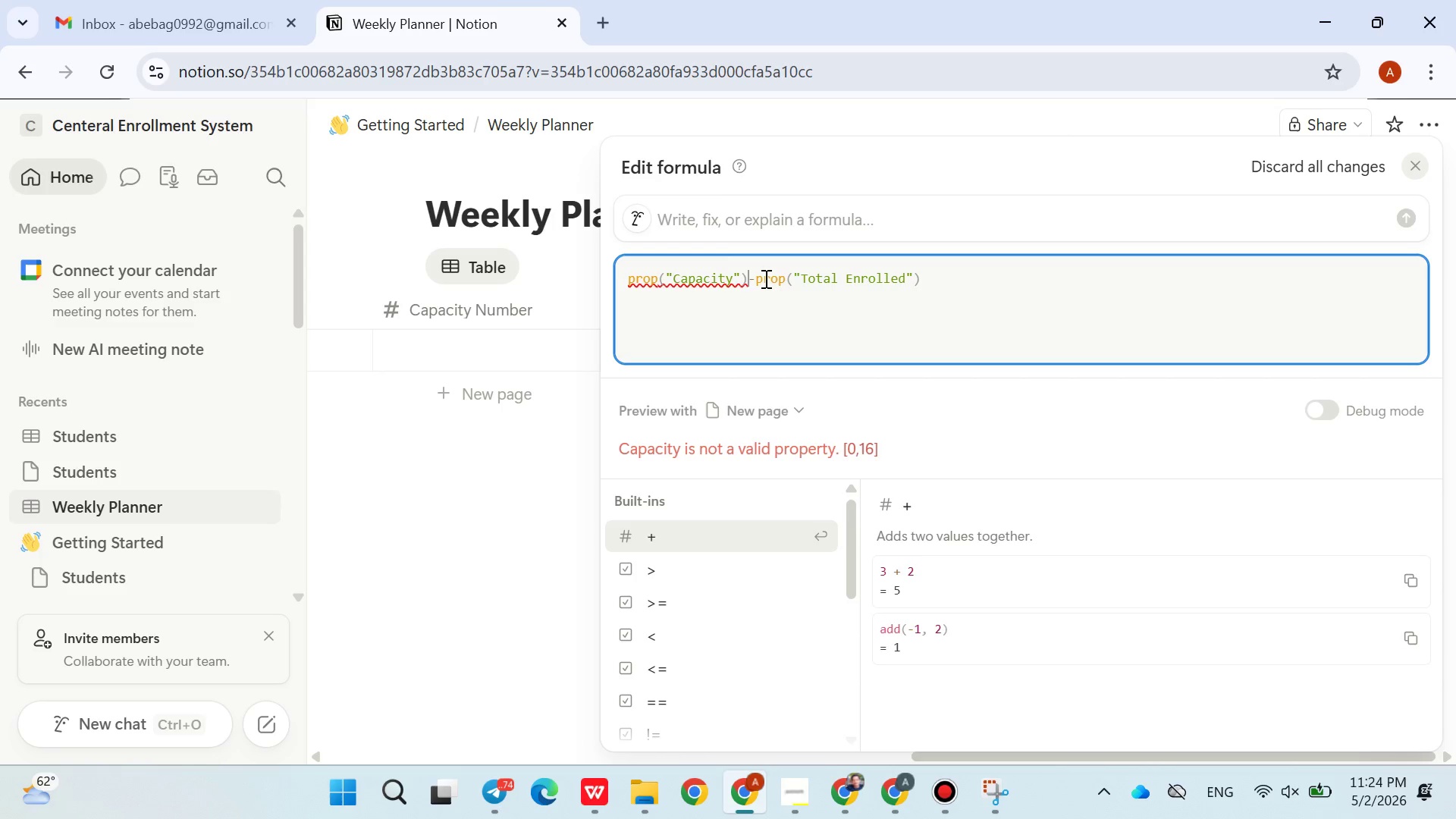 
double_click([699, 281])
 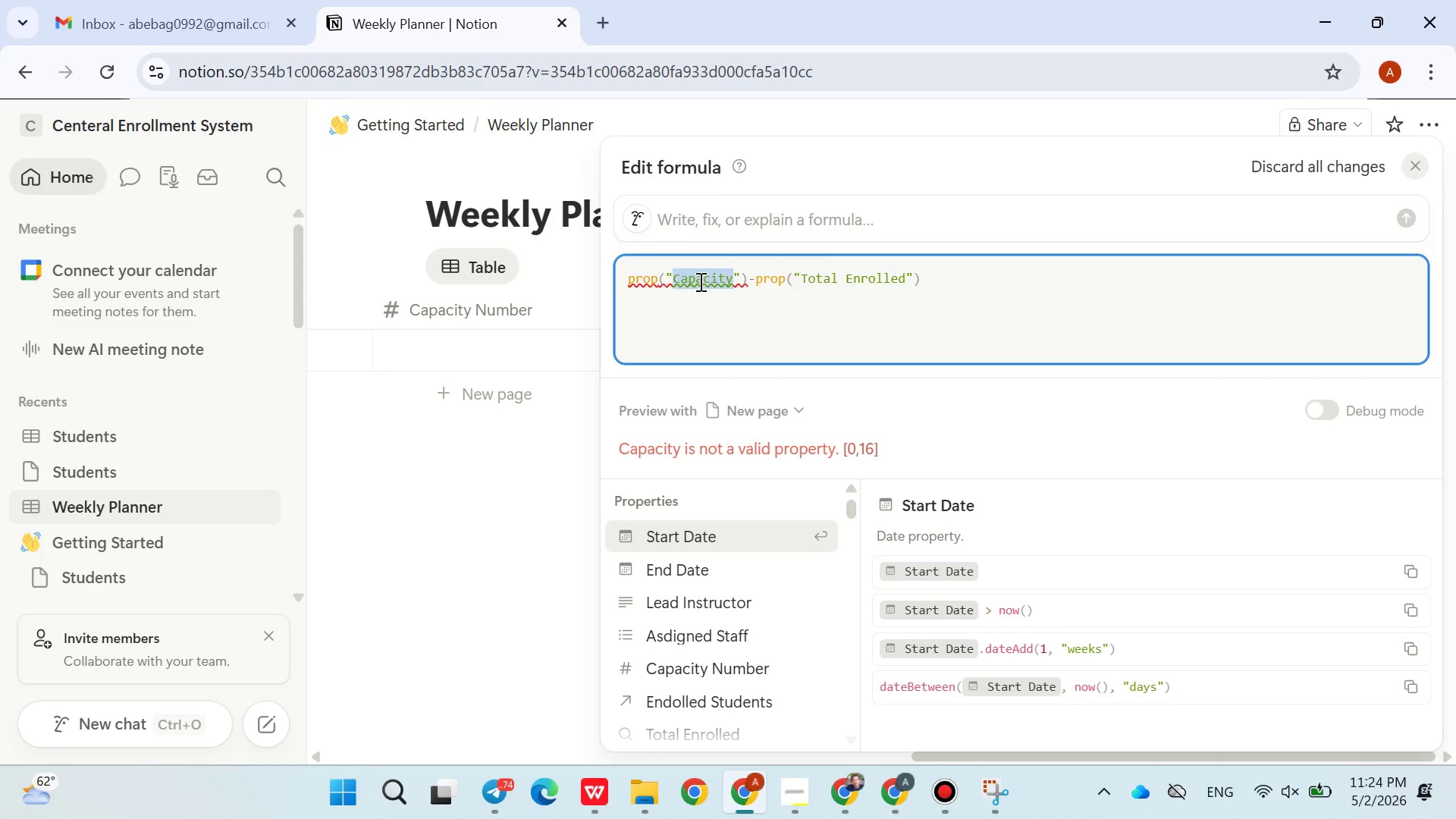 
key(ArrowRight)
 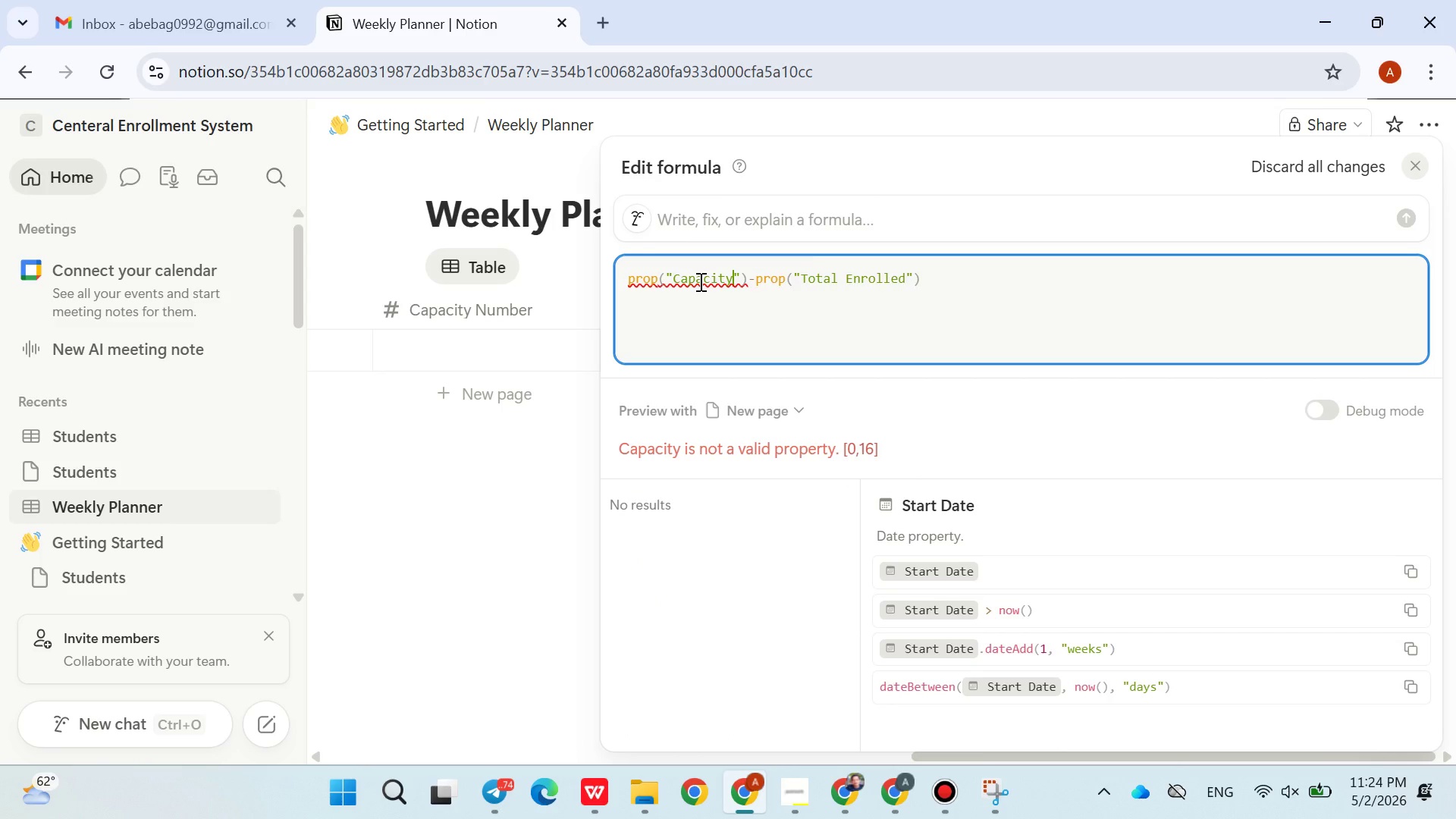 
type( /nu)
key(Backspace)
key(Backspace)
type(Number)
 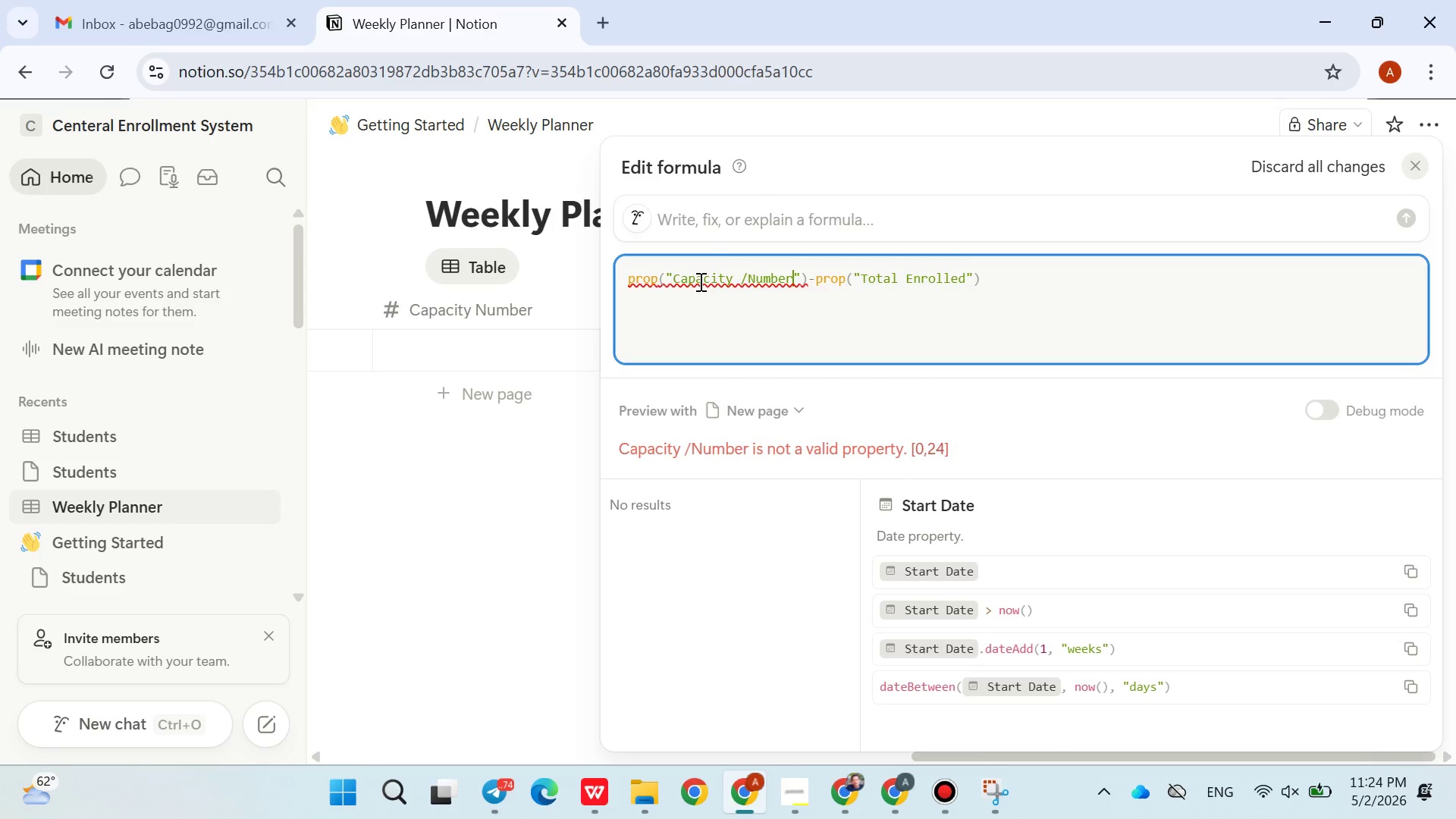 
key(ArrowLeft)
 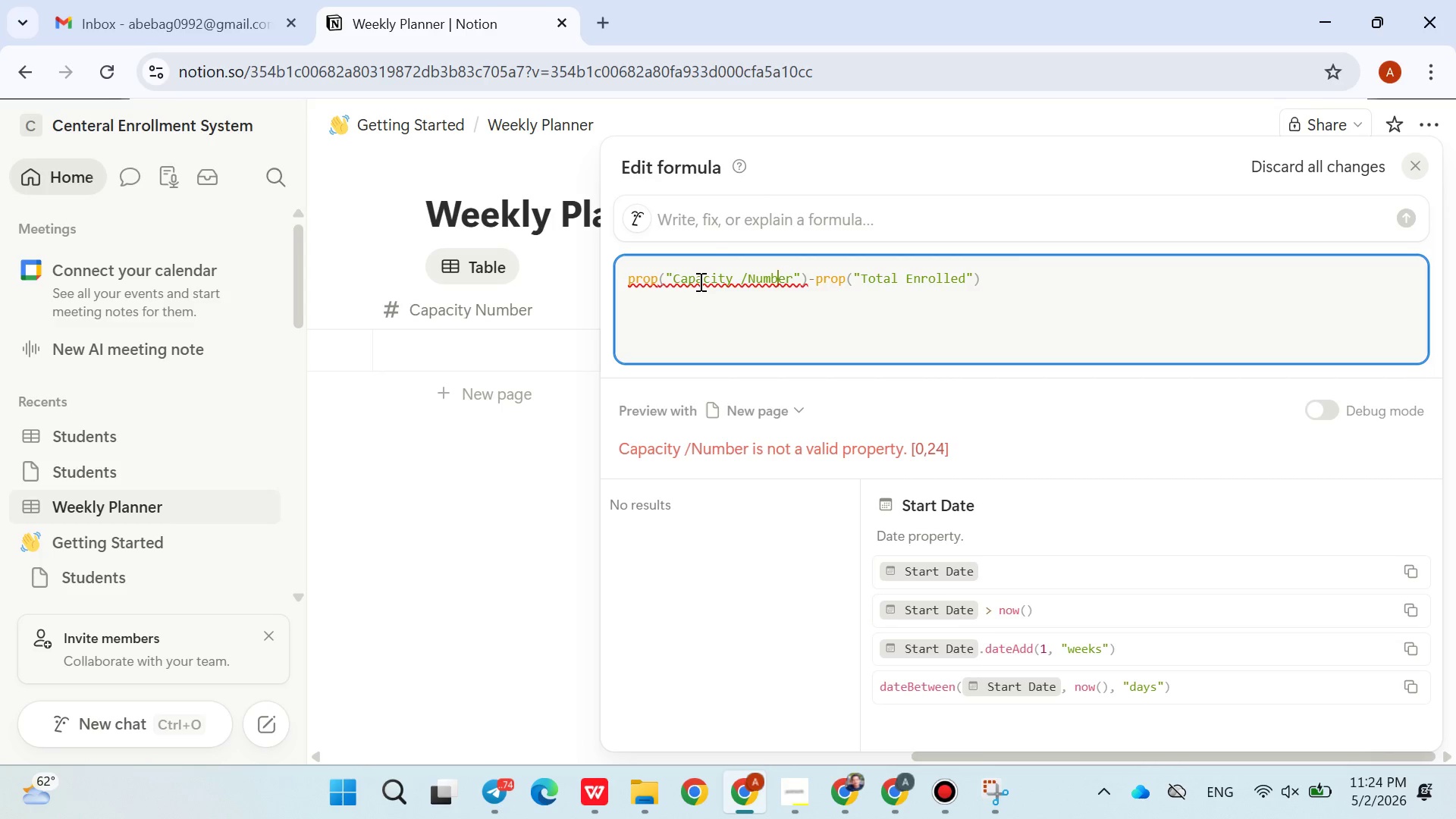 
key(ArrowLeft)
 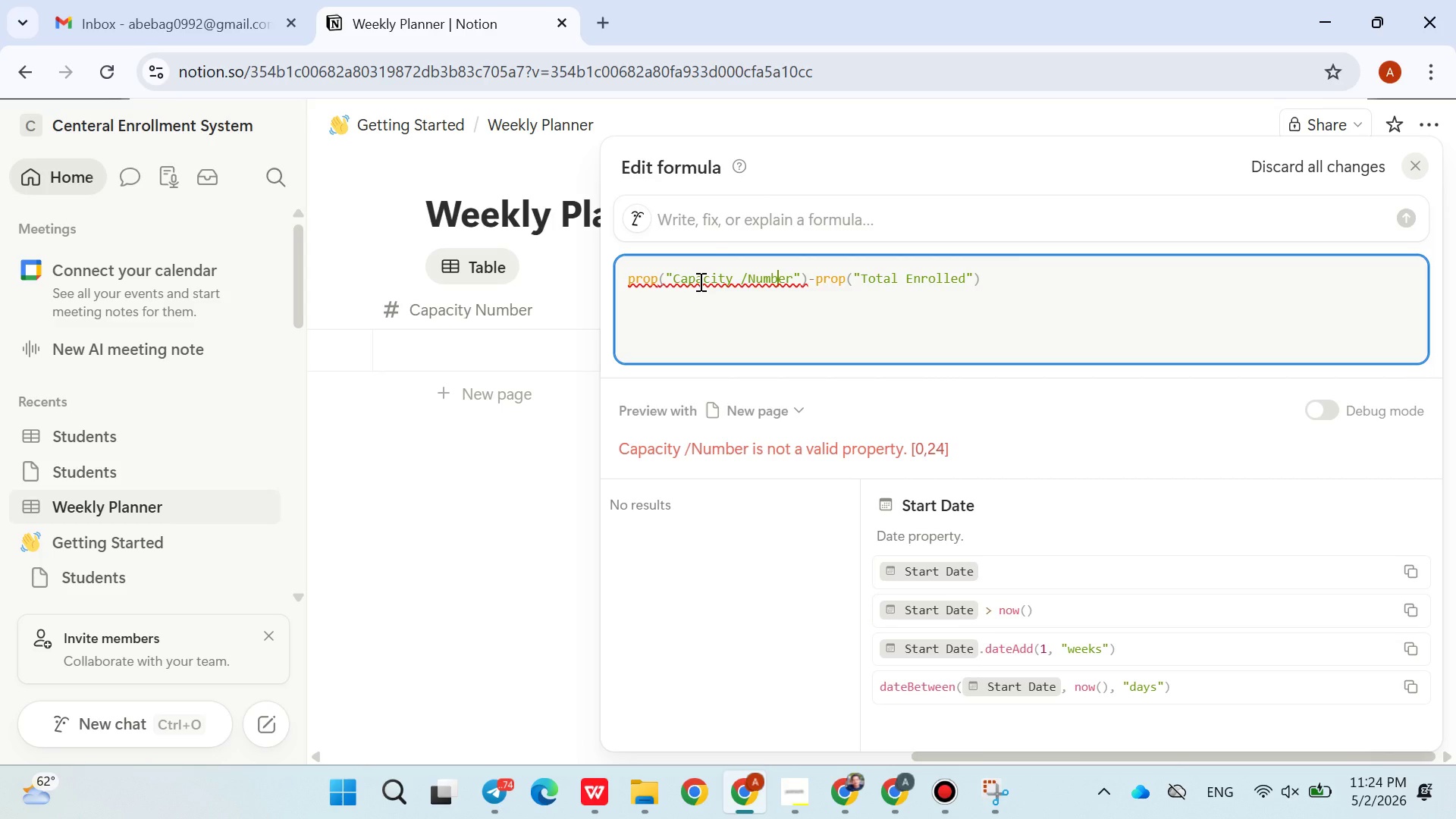 
key(ArrowLeft)
 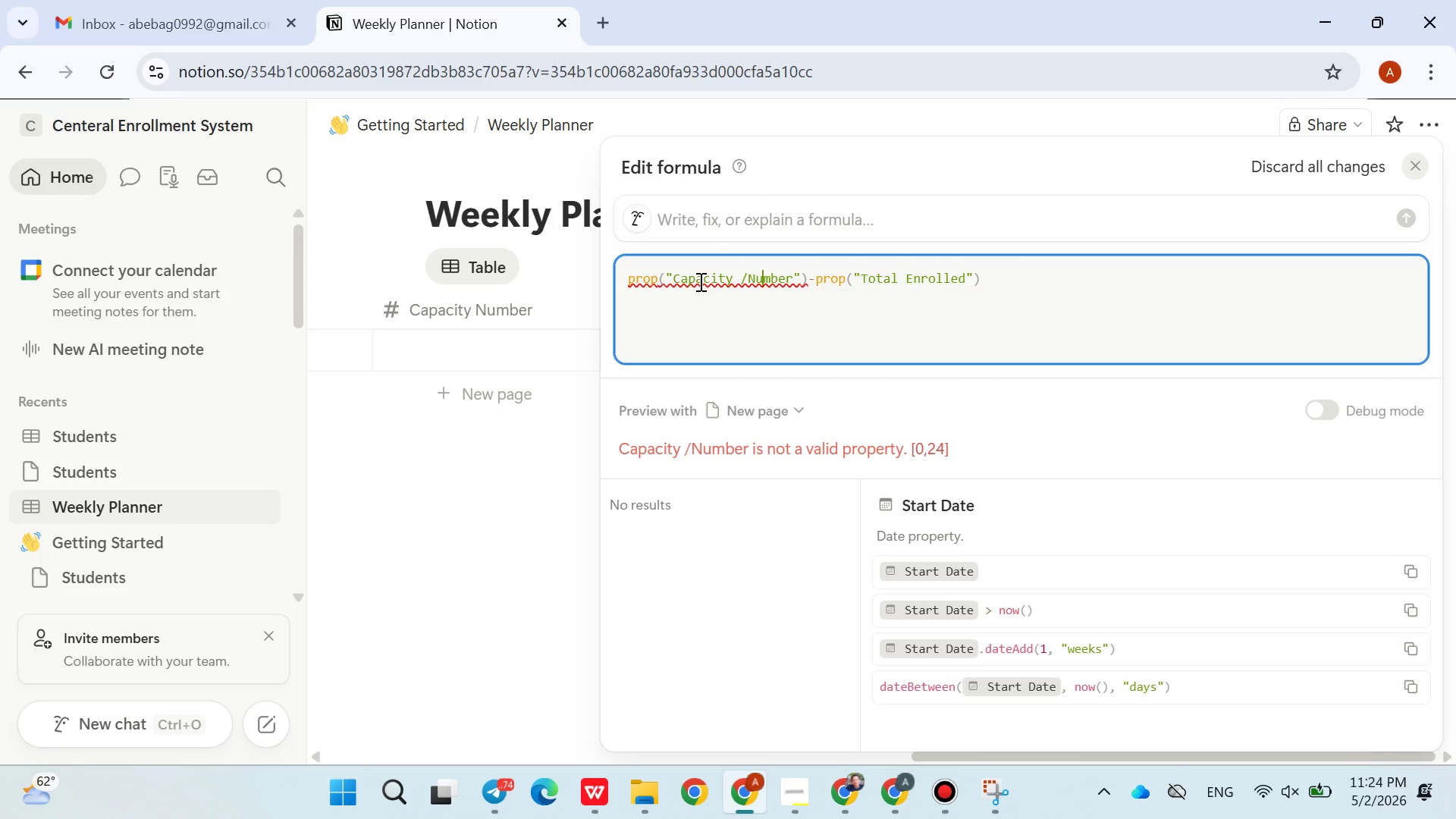 
key(ArrowLeft)
 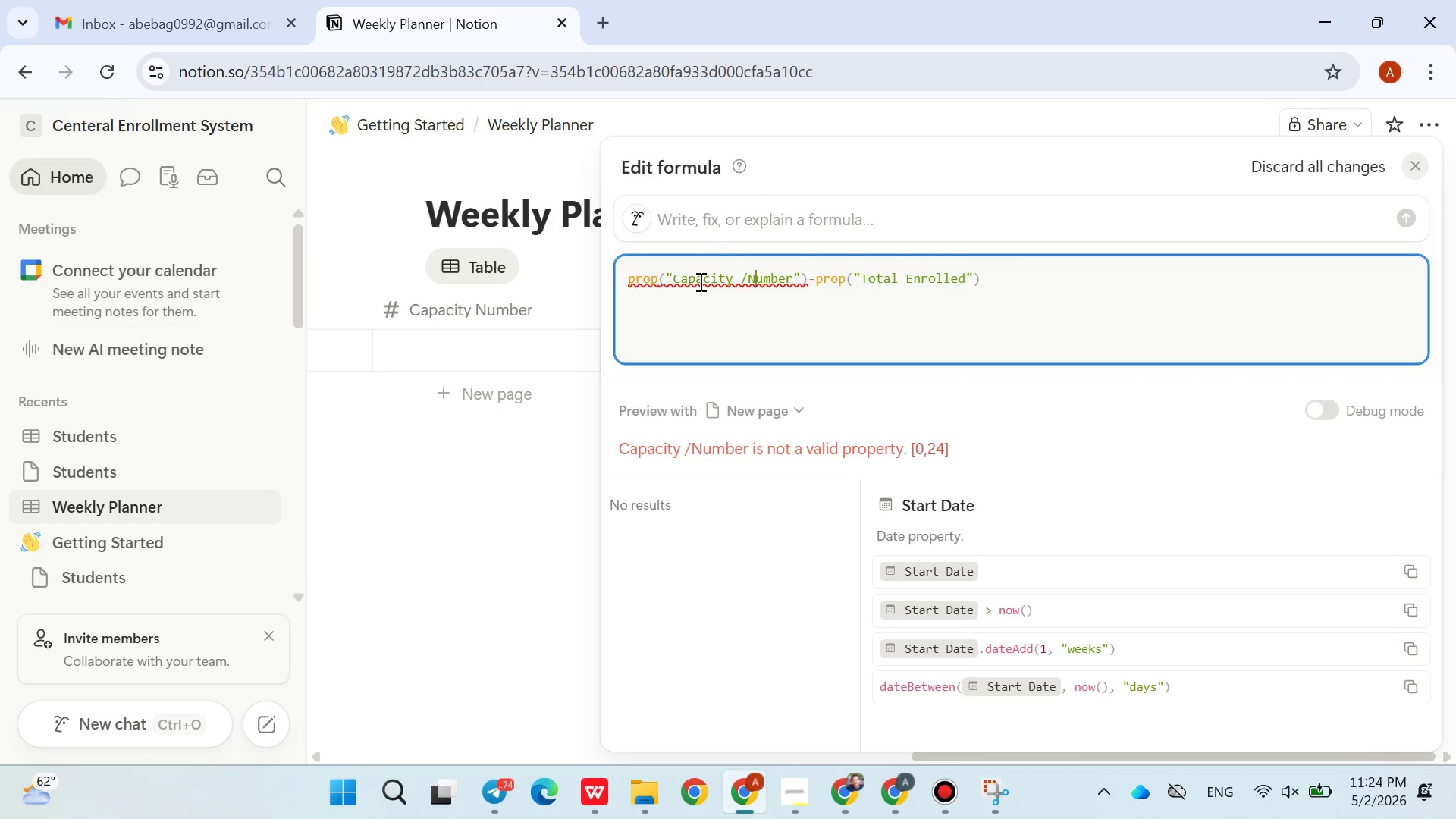 
key(ArrowLeft)
 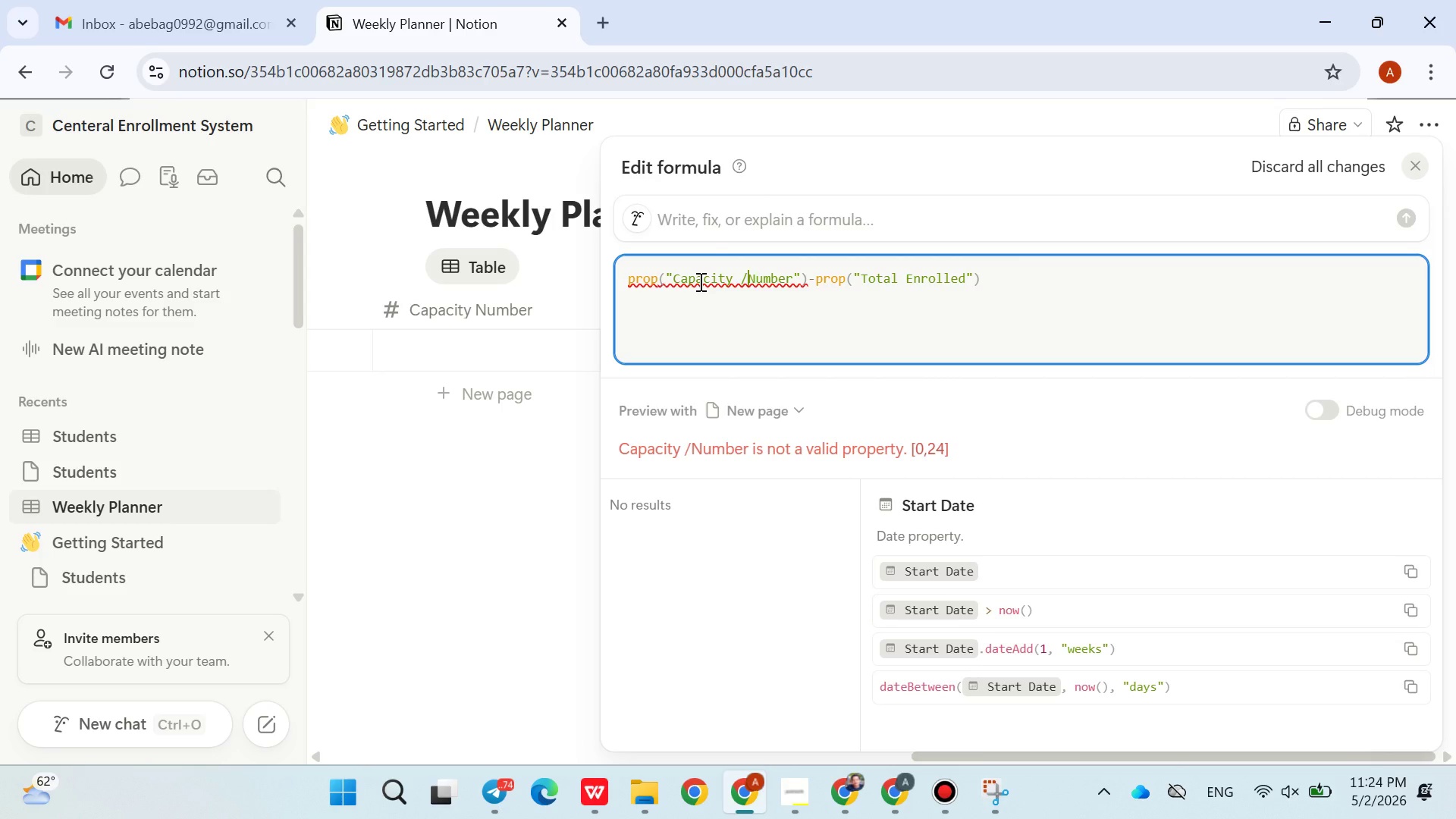 
key(ArrowLeft)
 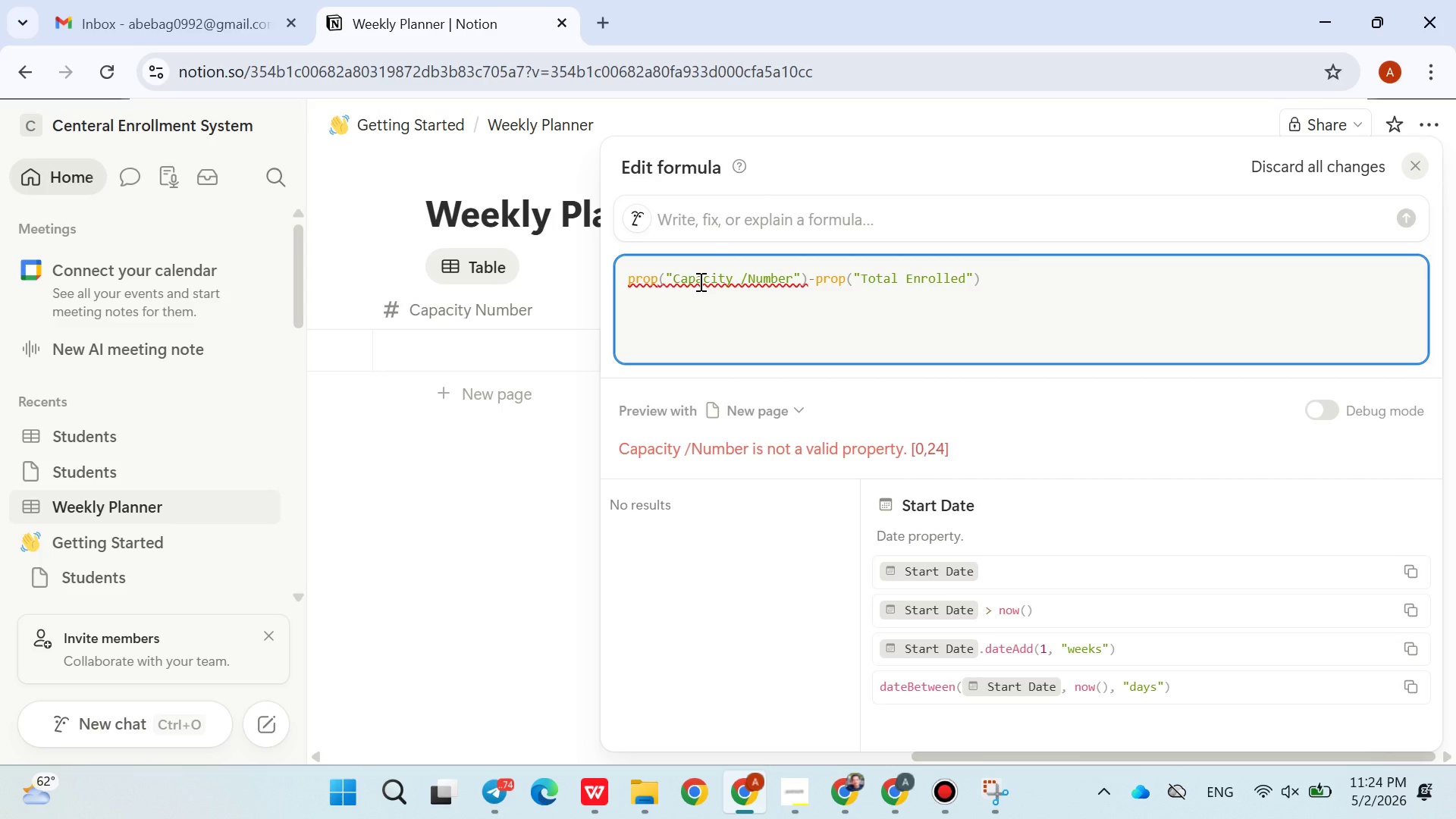 
key(Backspace)
 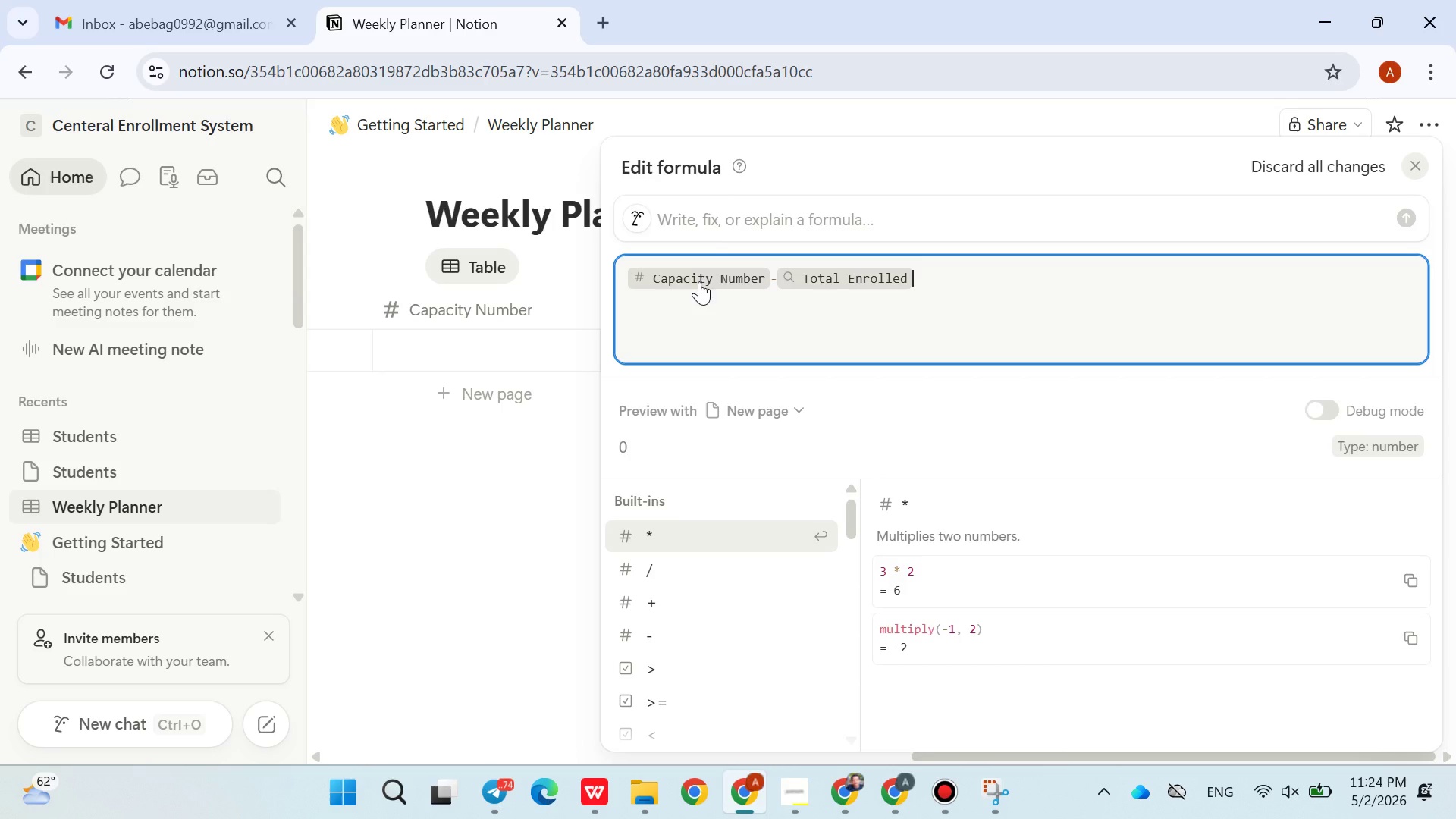 
left_click([541, 198])
 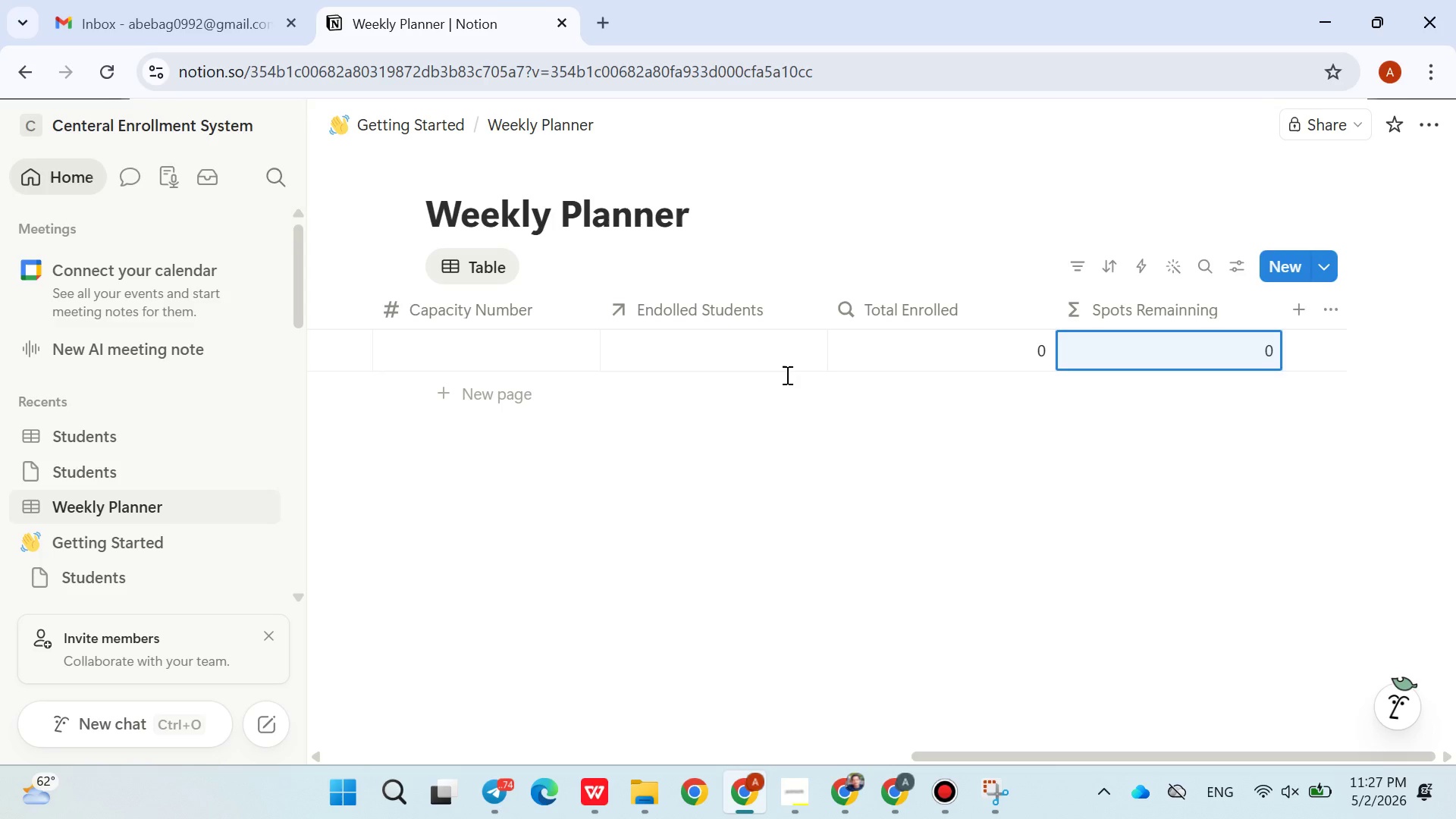 
wait(140.78)
 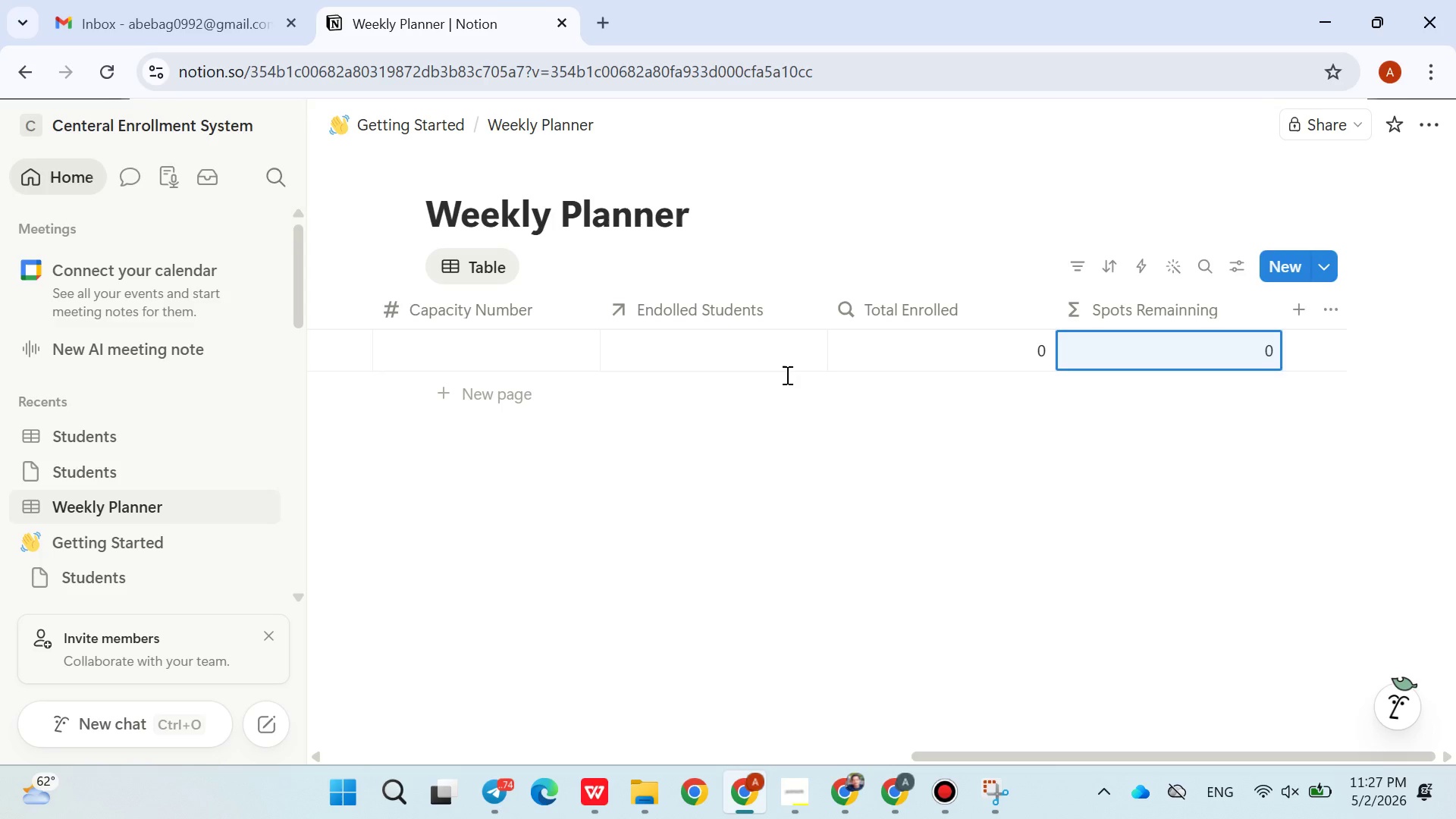 
left_click([507, 388])
 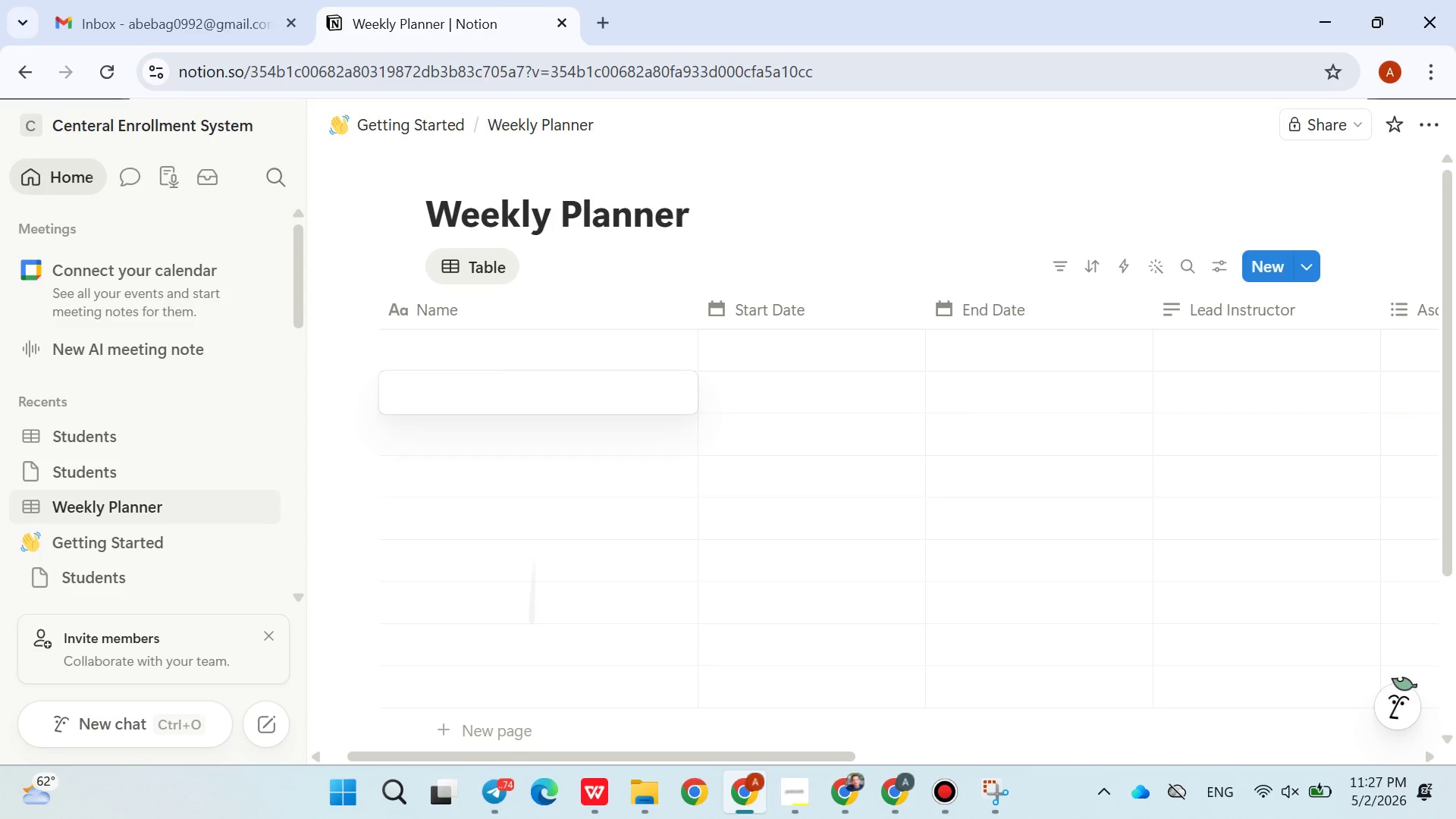 
wait(15.33)
 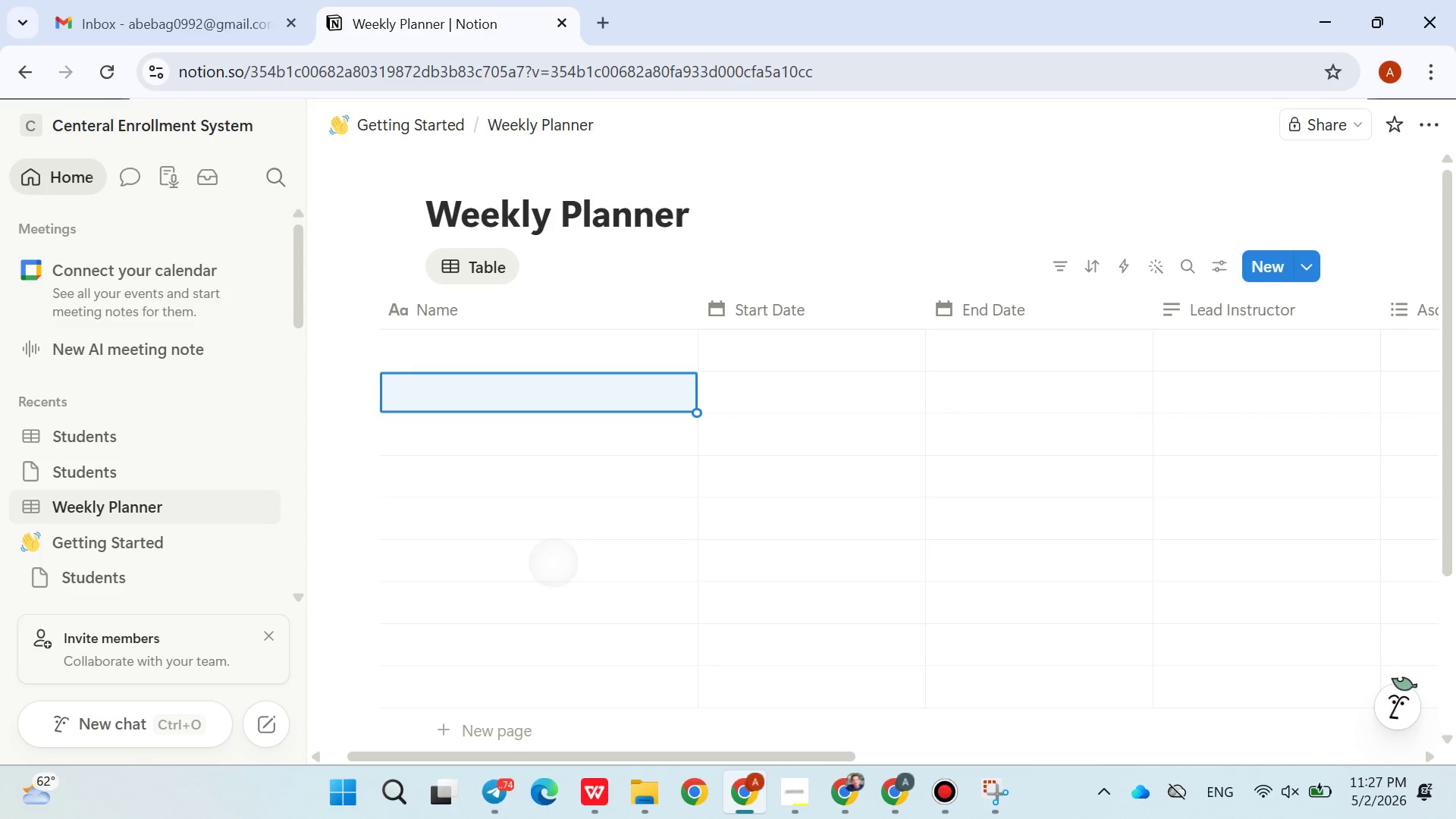 
type(Forest Skills )
 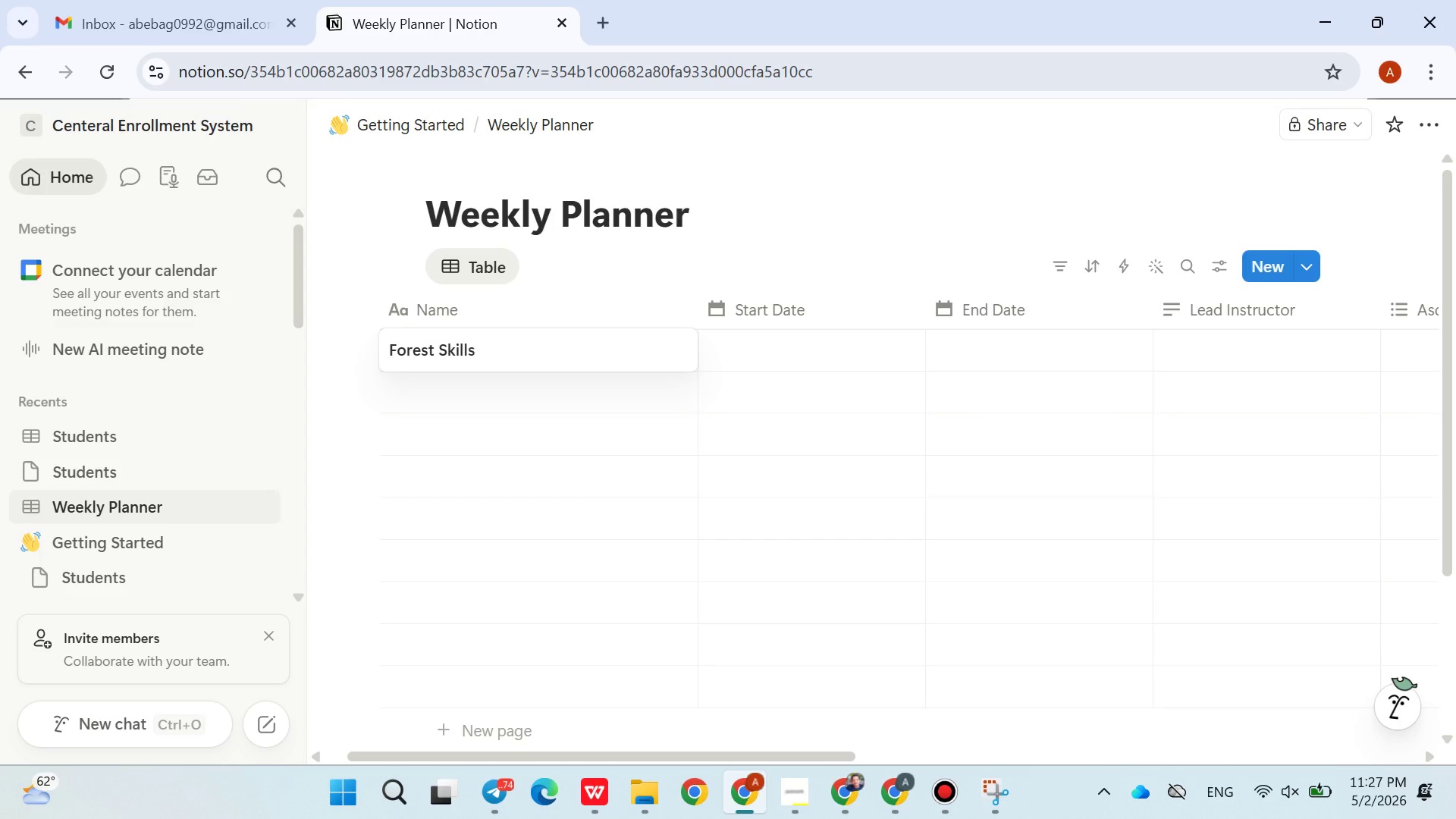 
type(Week)
 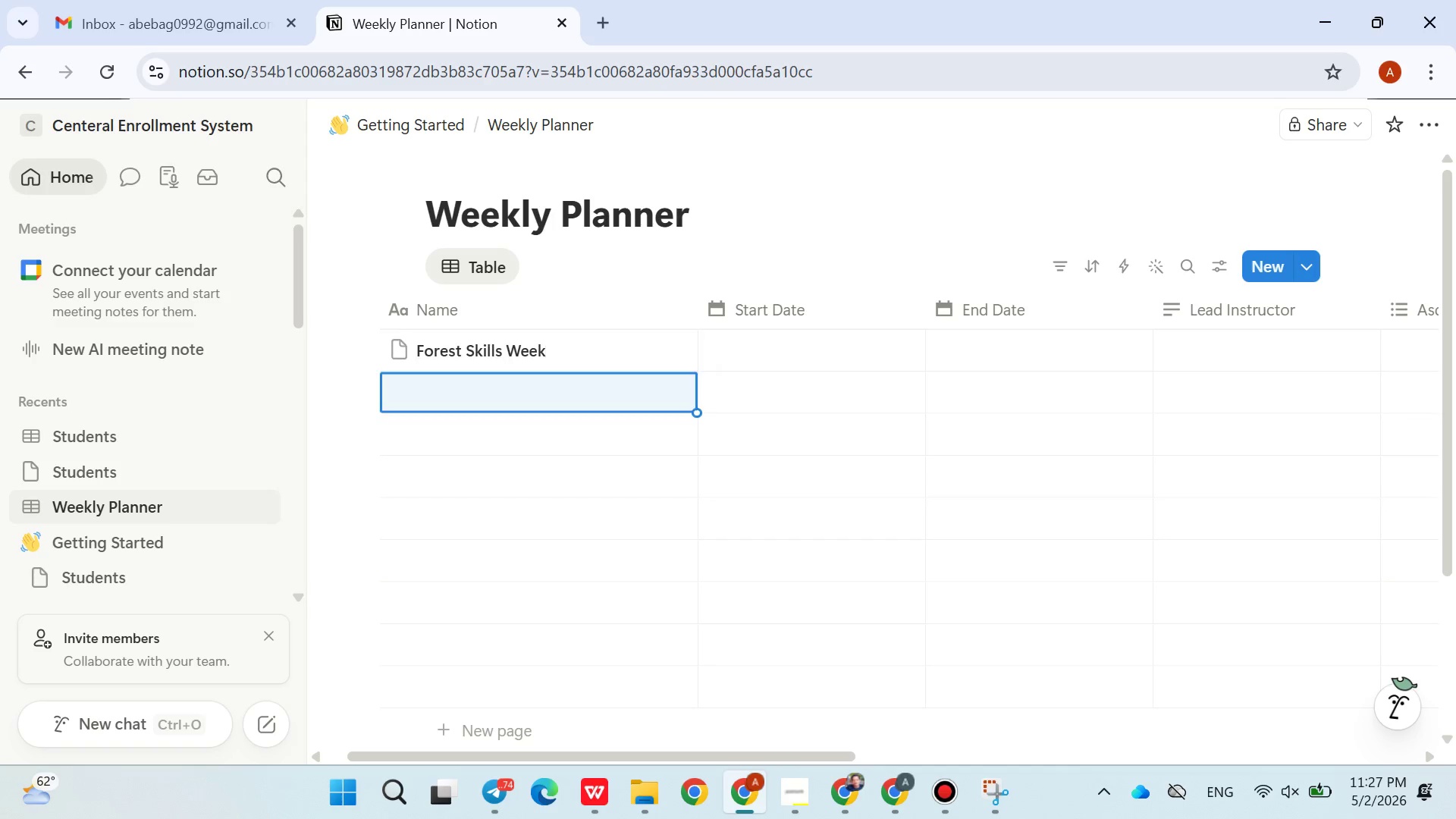 
key(Enter)
 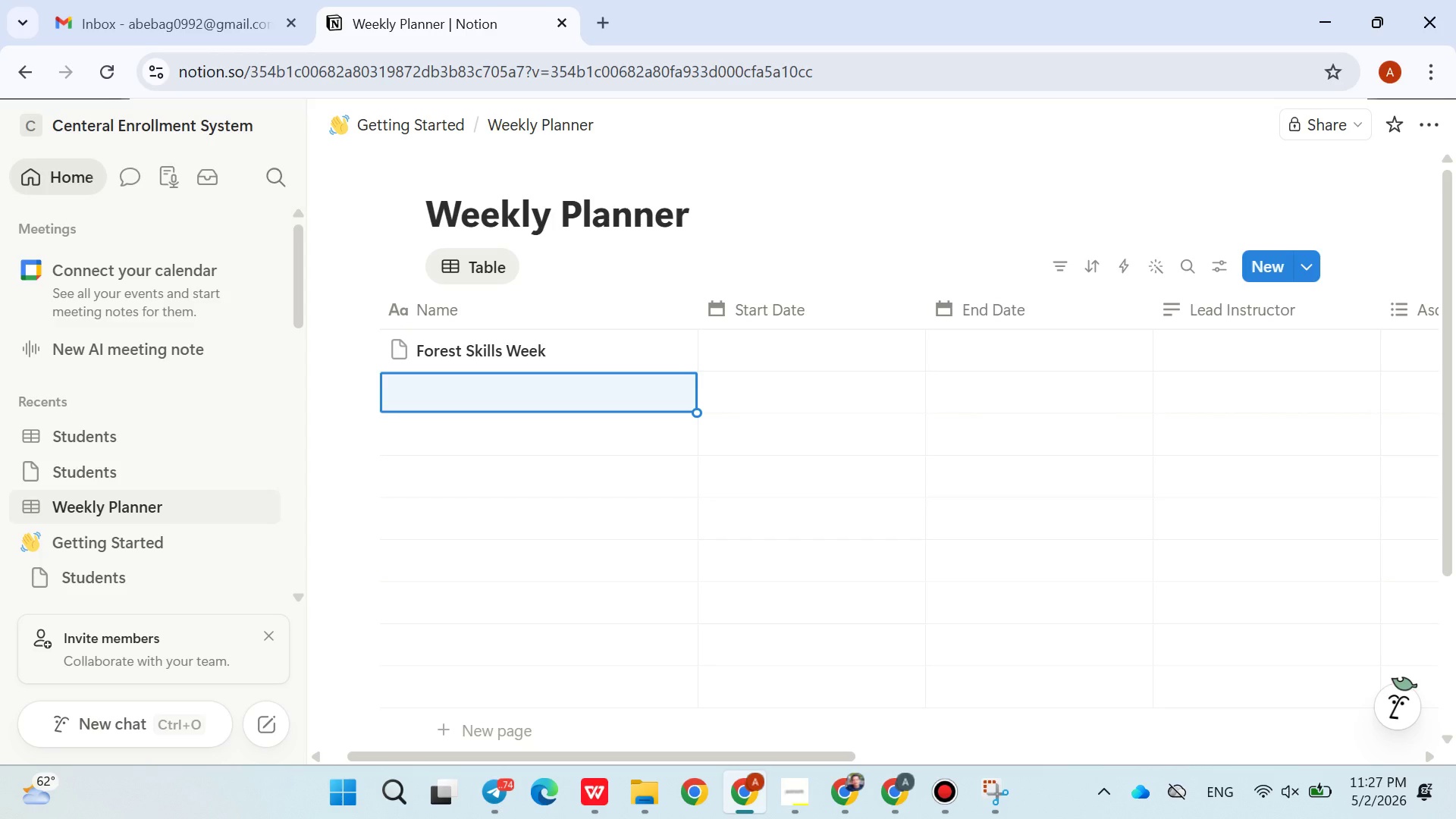 
type(Water Ecology Week)
 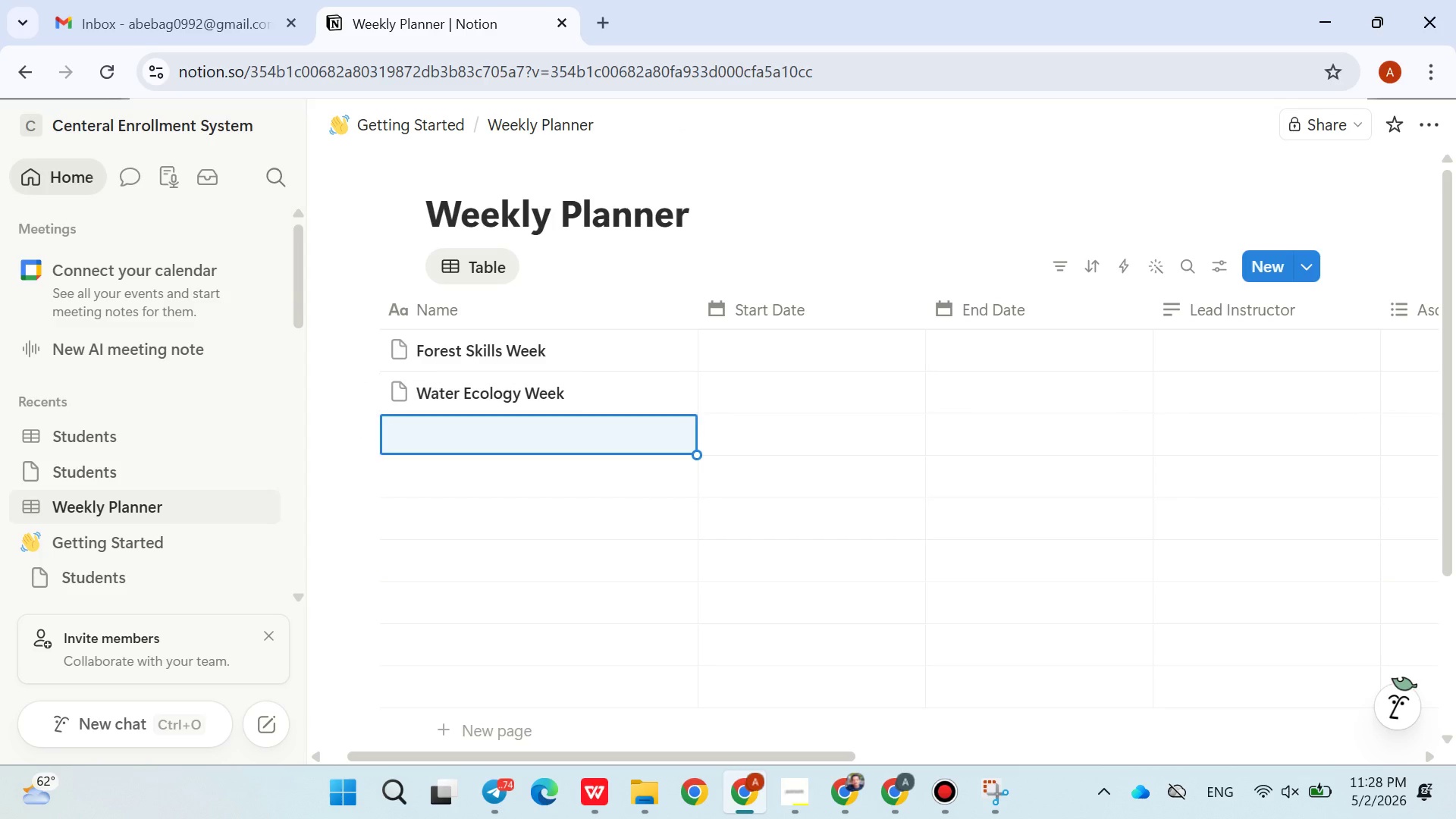 
 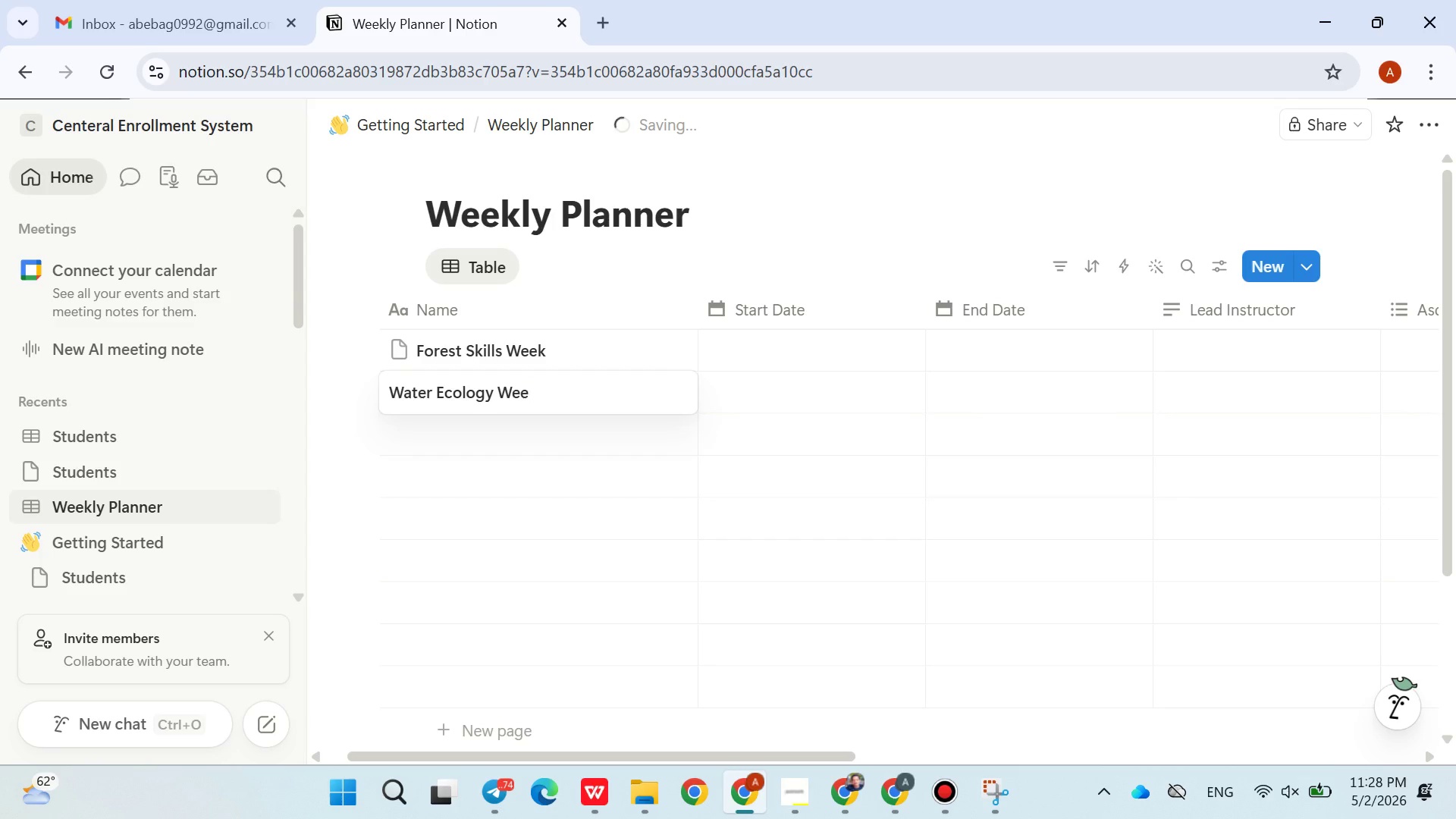 
key(Enter)
 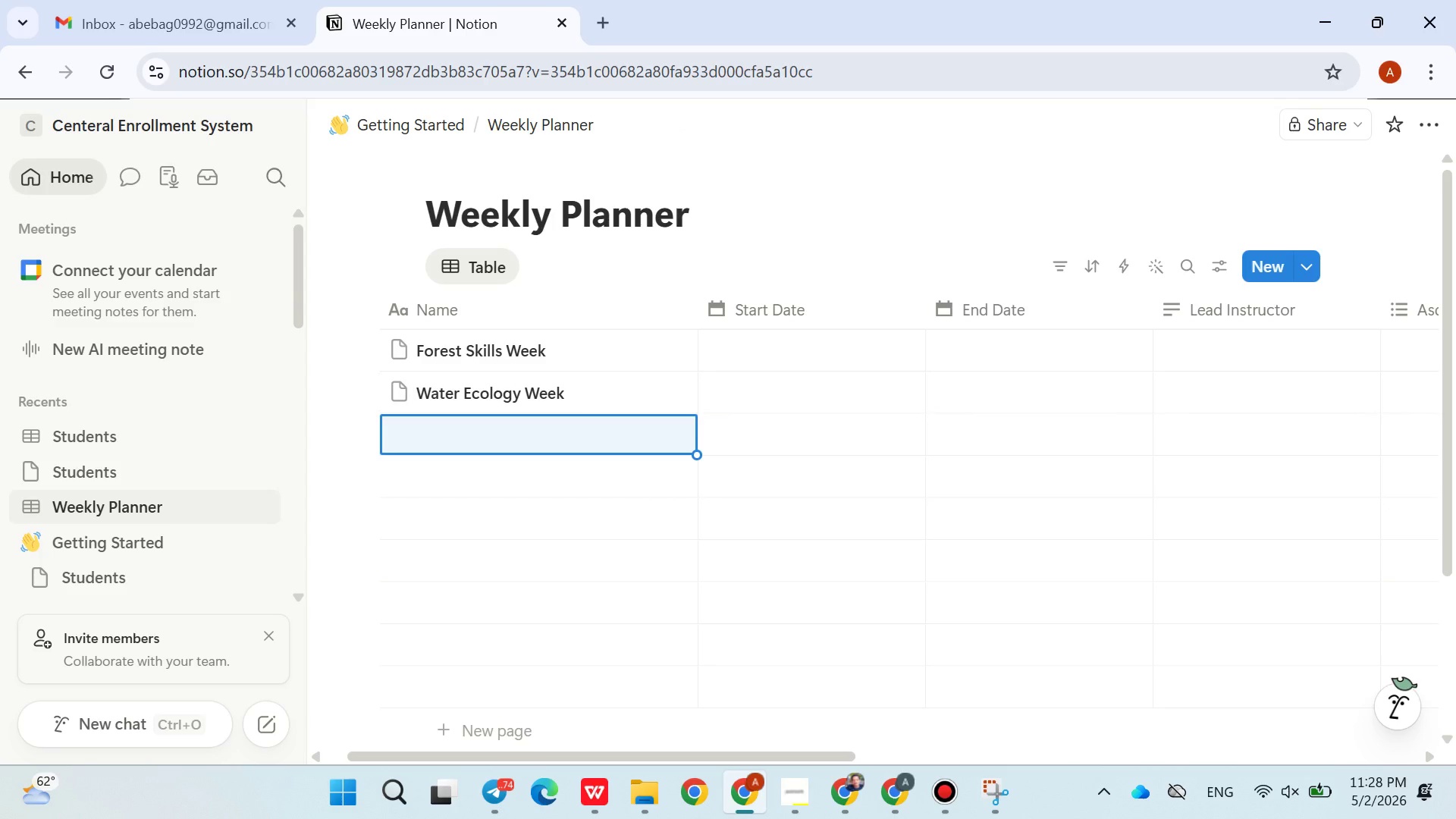 
wait(7.89)
 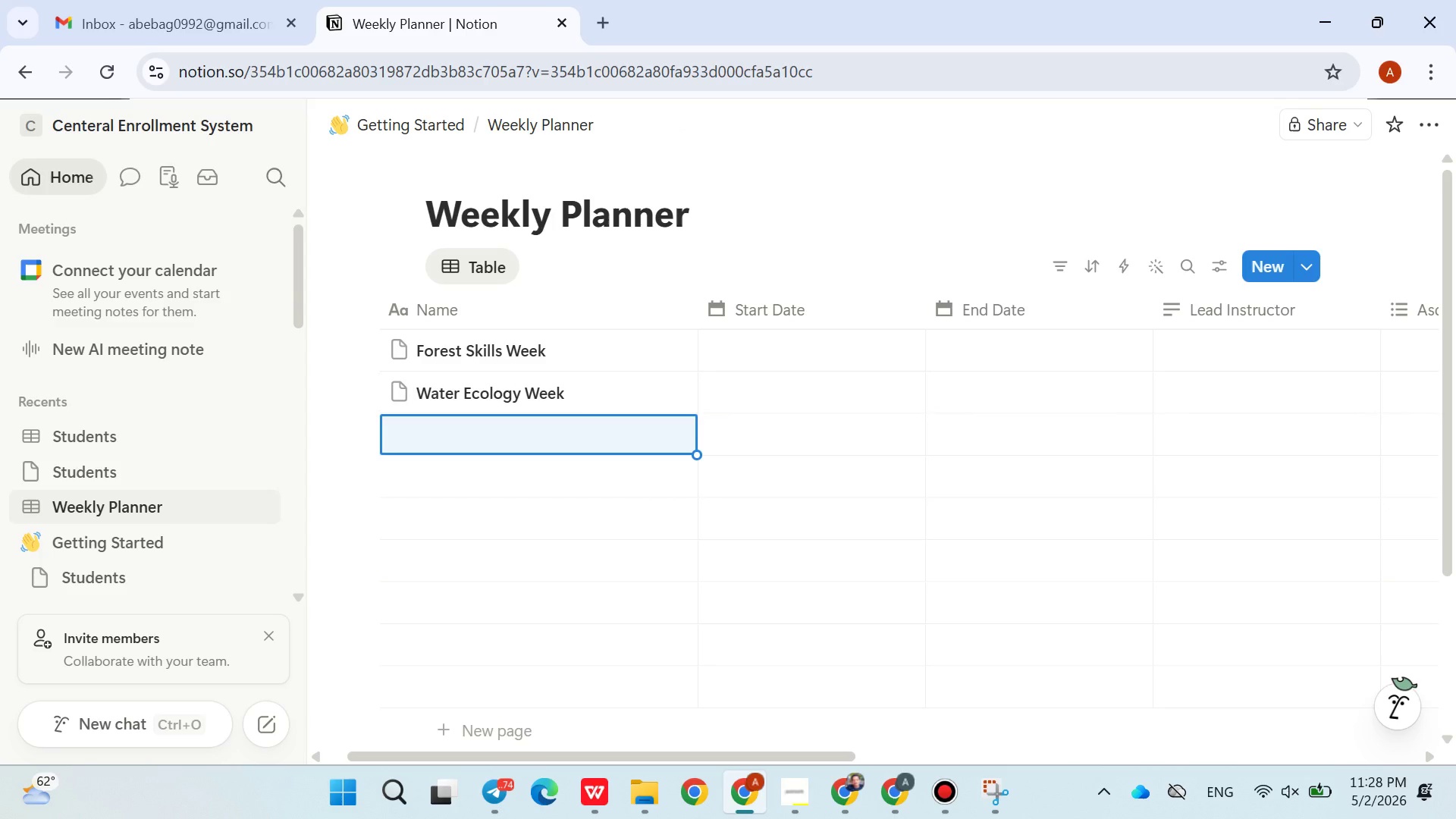 
type(Survival)
 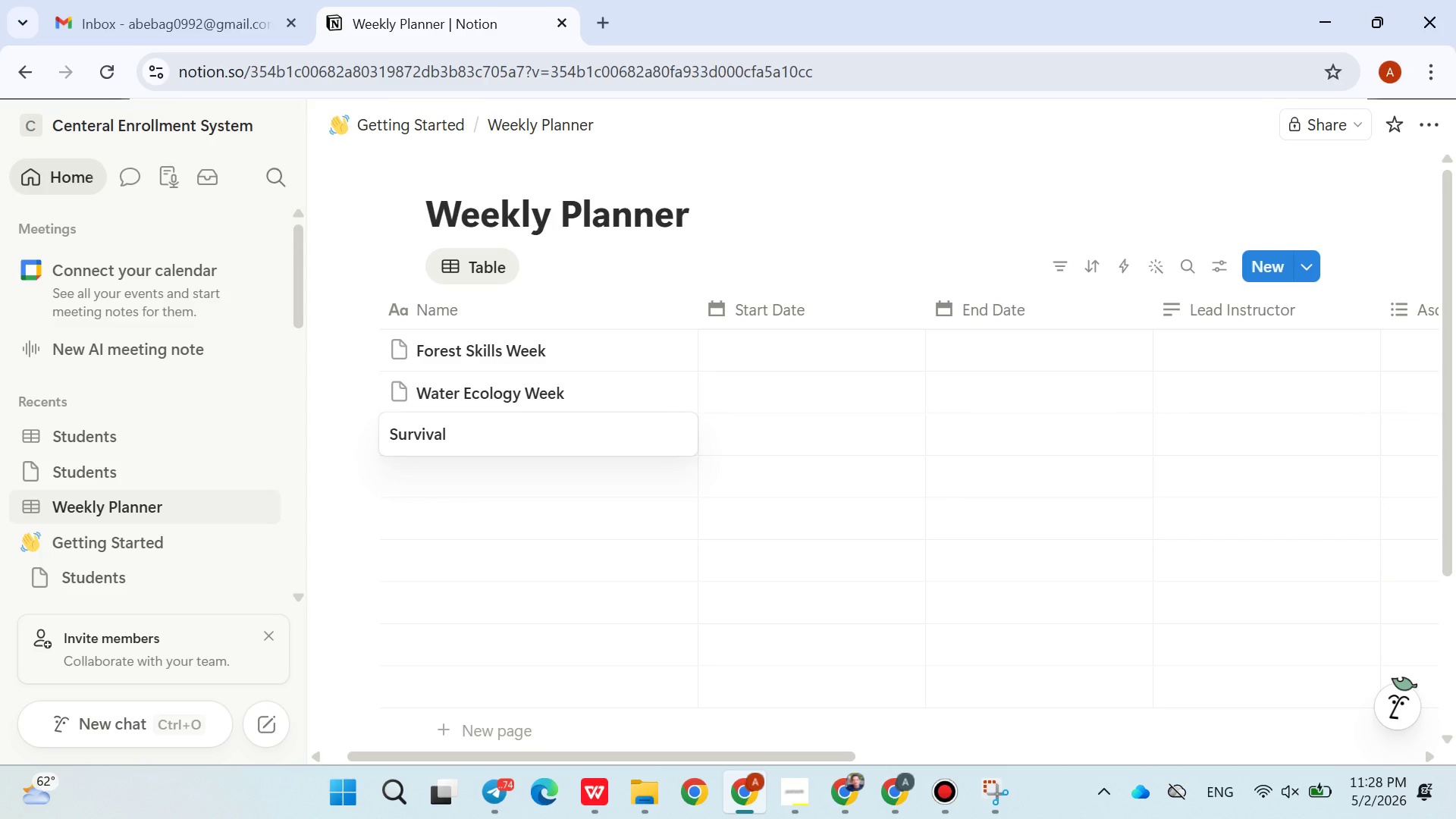 
wait(6.59)
 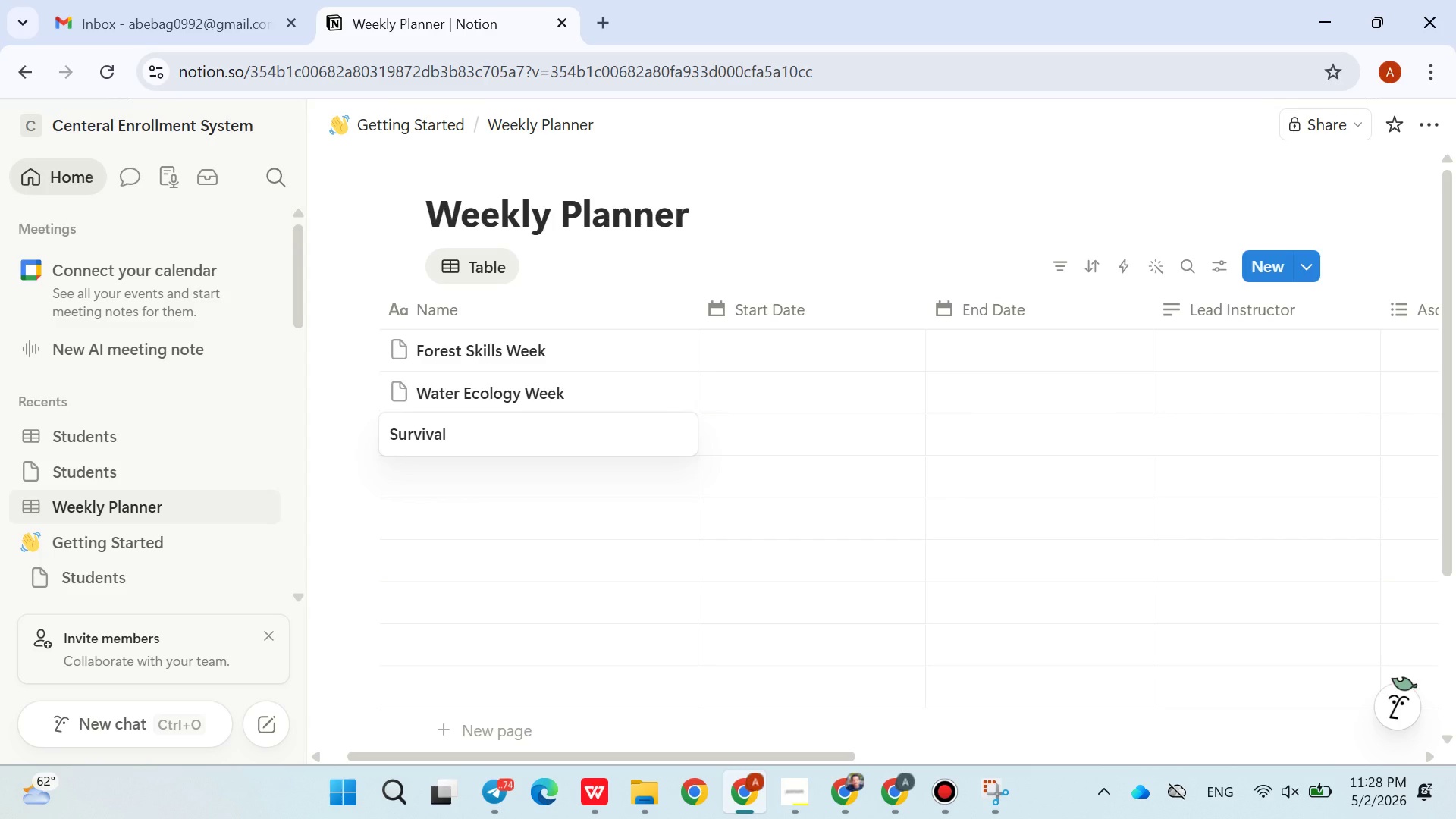 
hold_key(key=ShiftLeft, duration=1.98)
 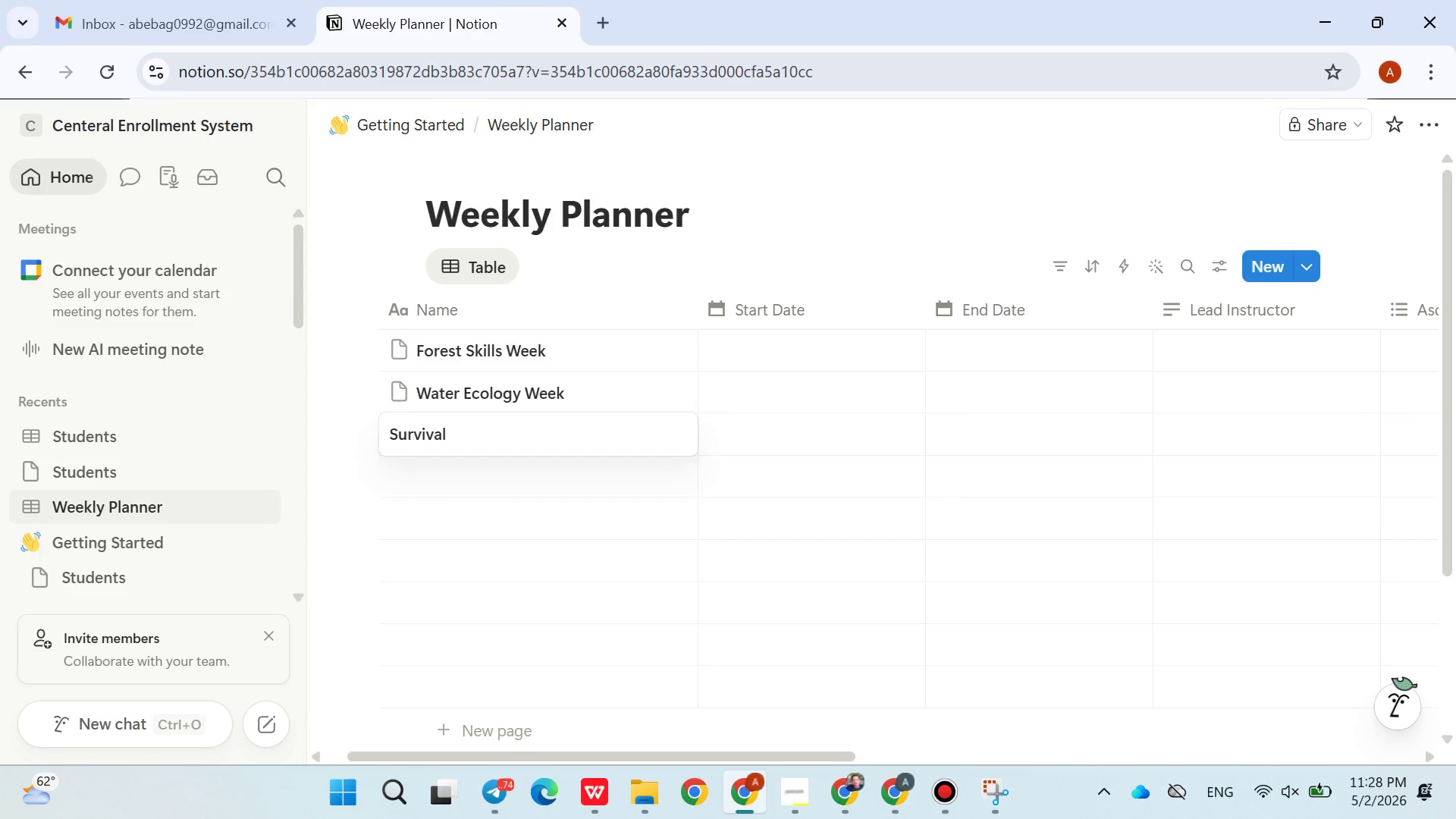 
key(Shift+B)
 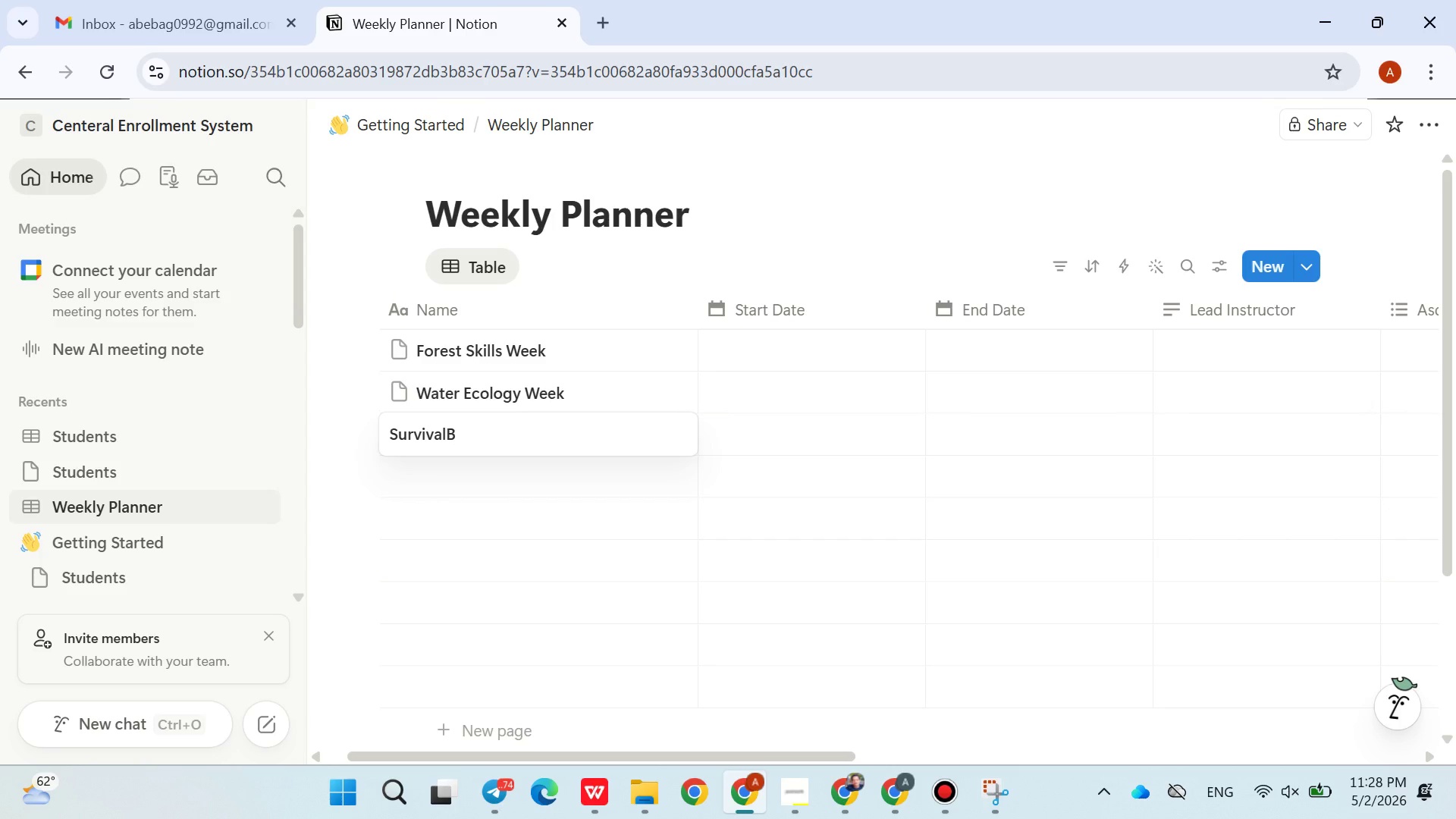 
type(asics Week)
 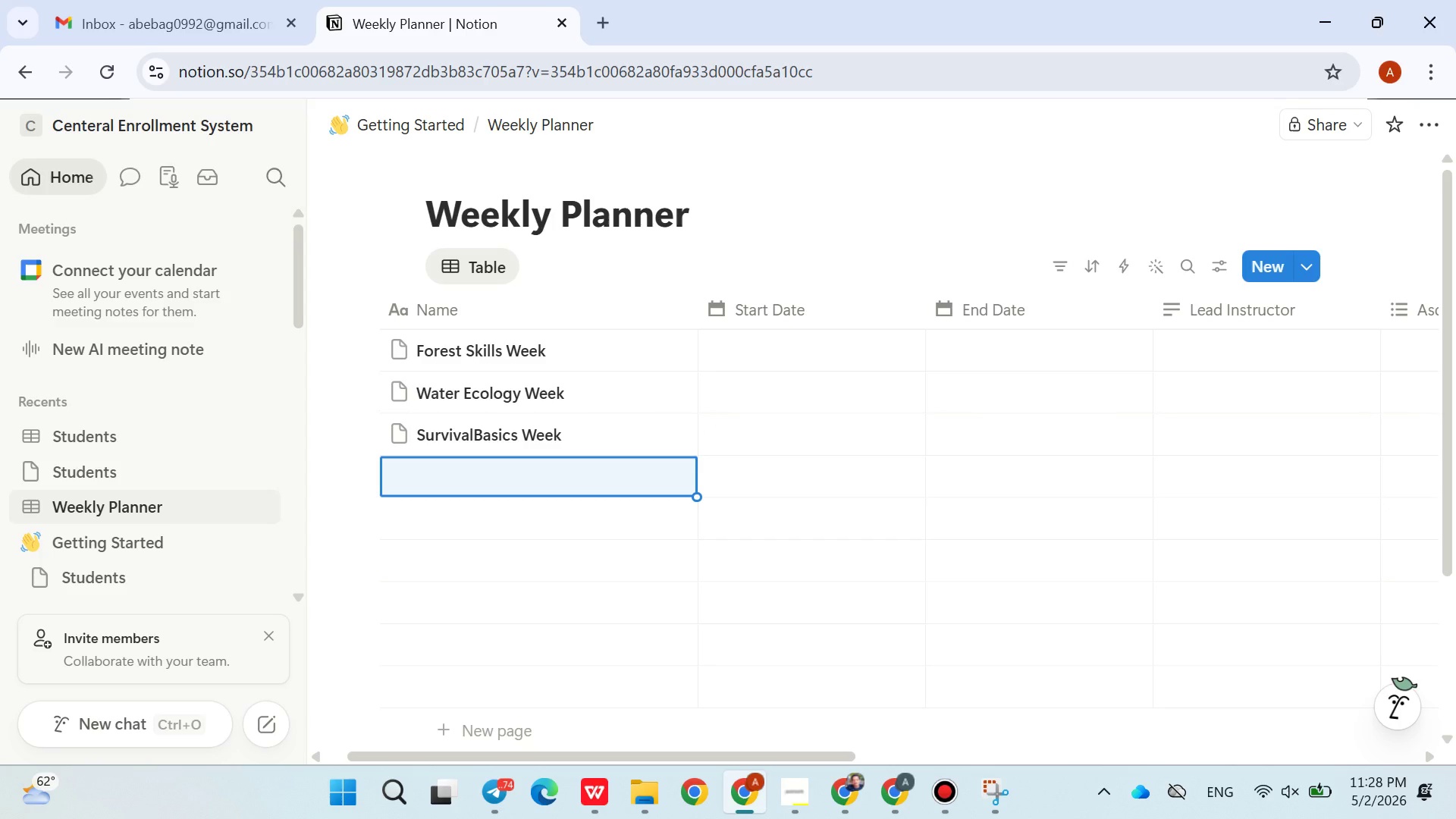 
 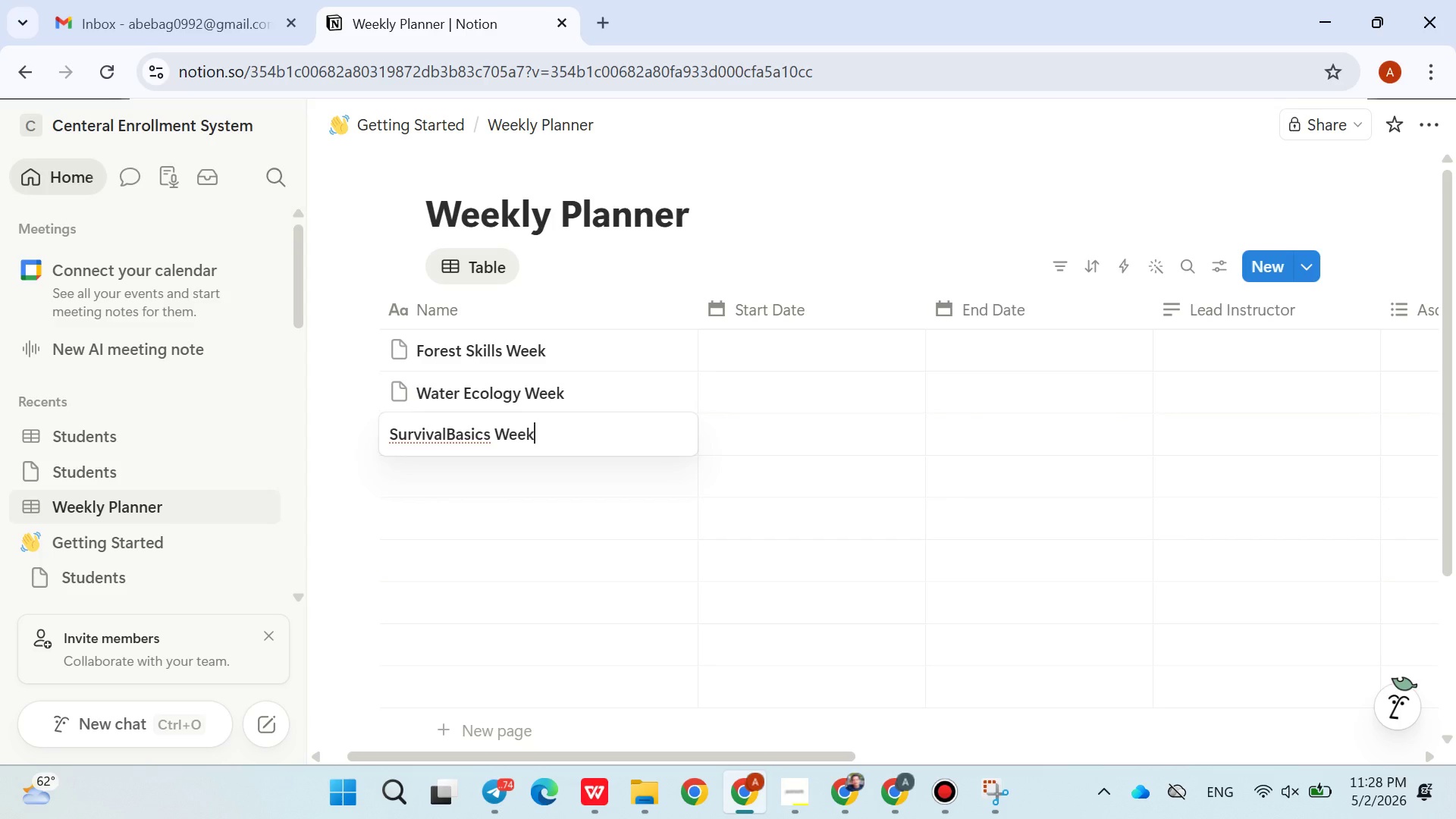 
key(Enter)
 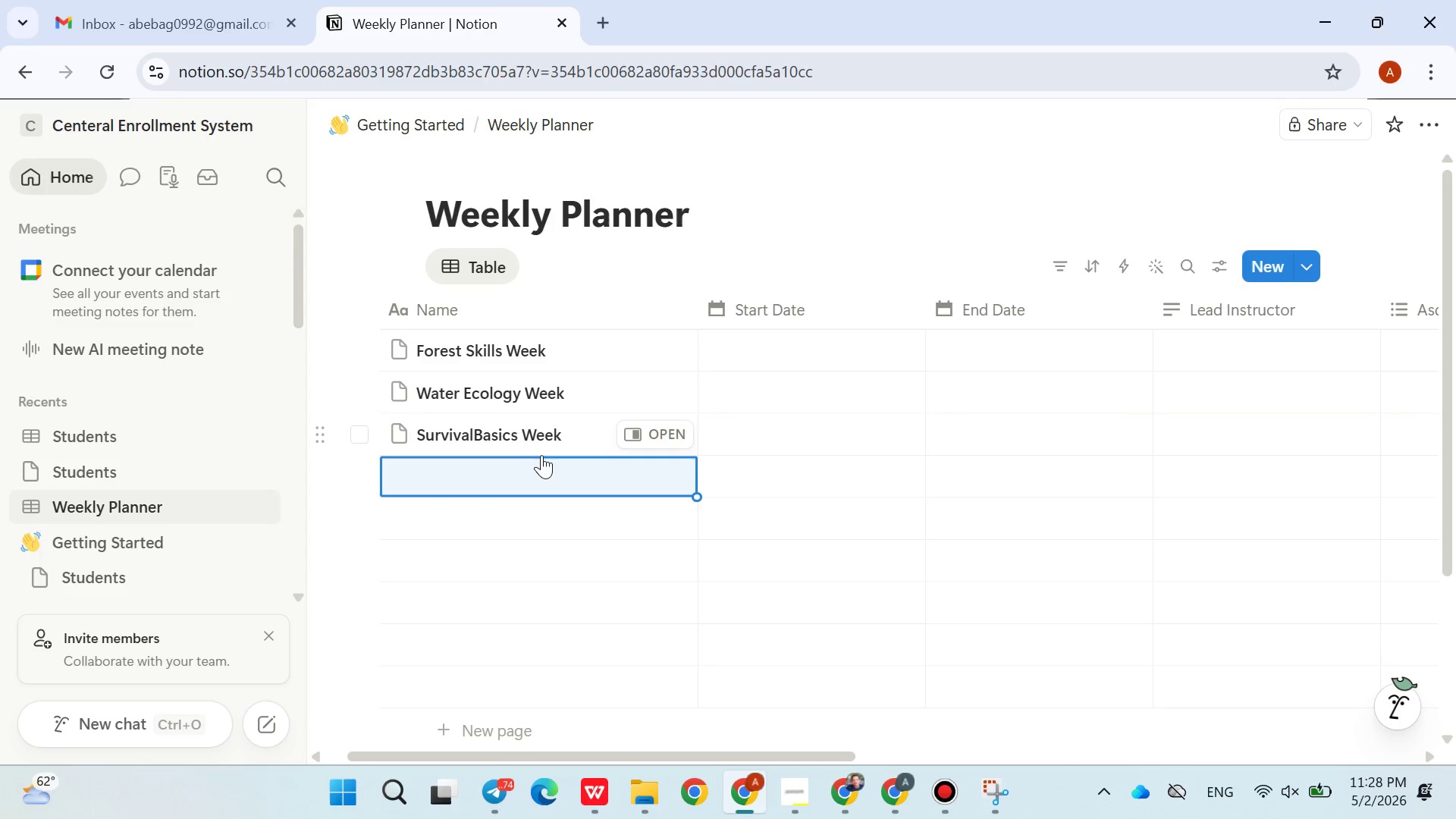 
left_click([497, 438])
 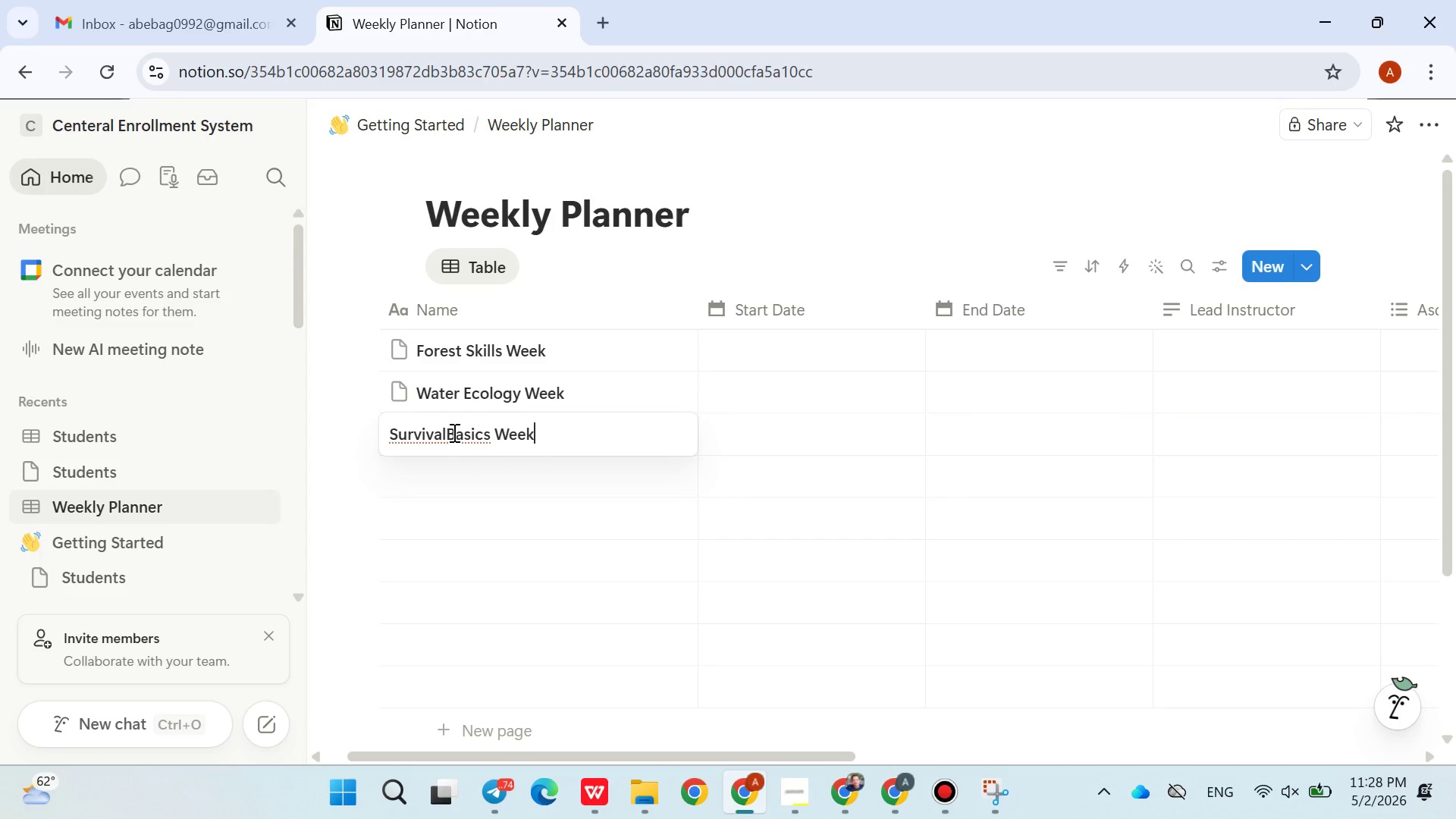 
left_click([453, 432])
 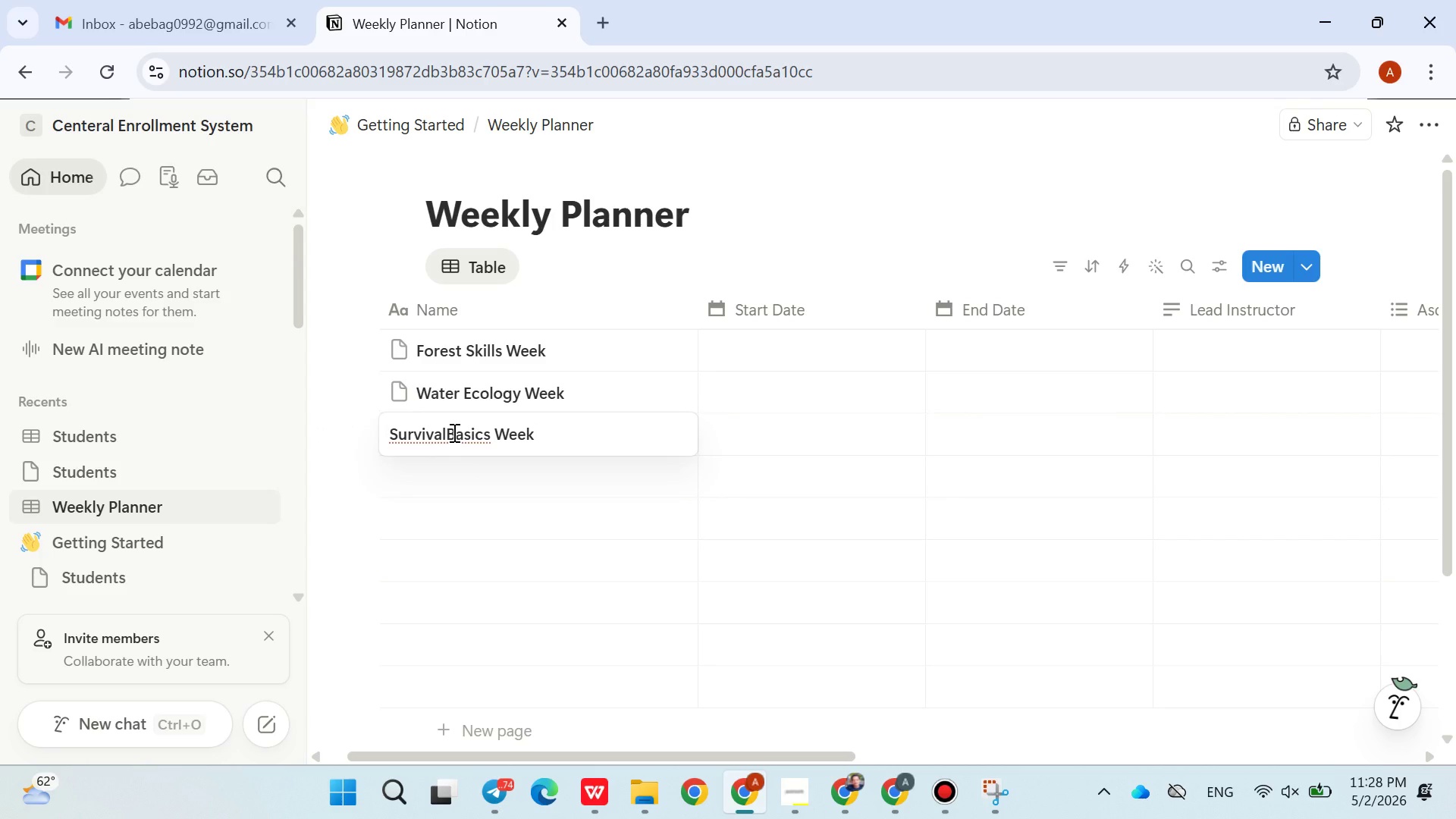 
key(Space)
 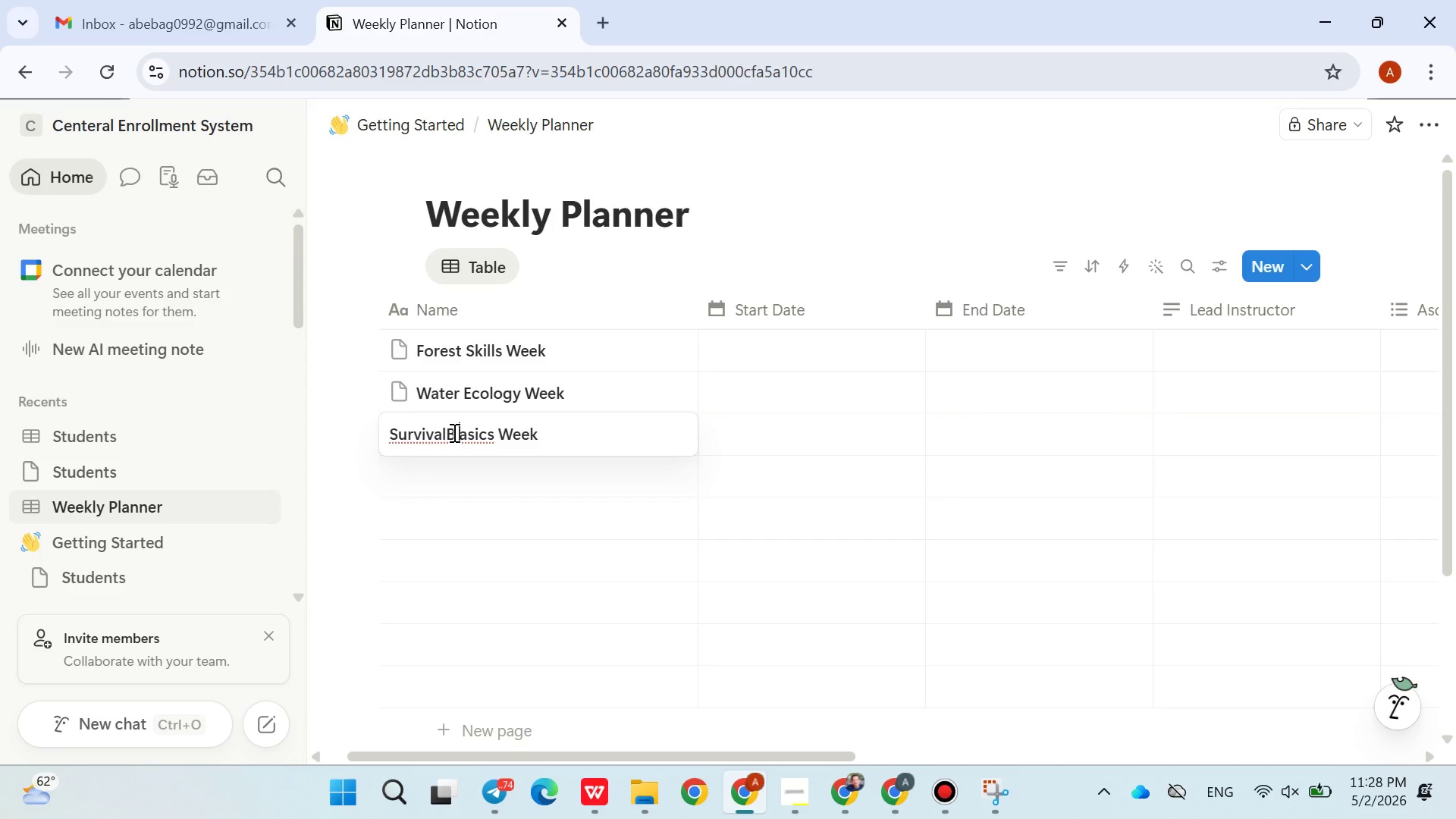 
wait(19.95)
 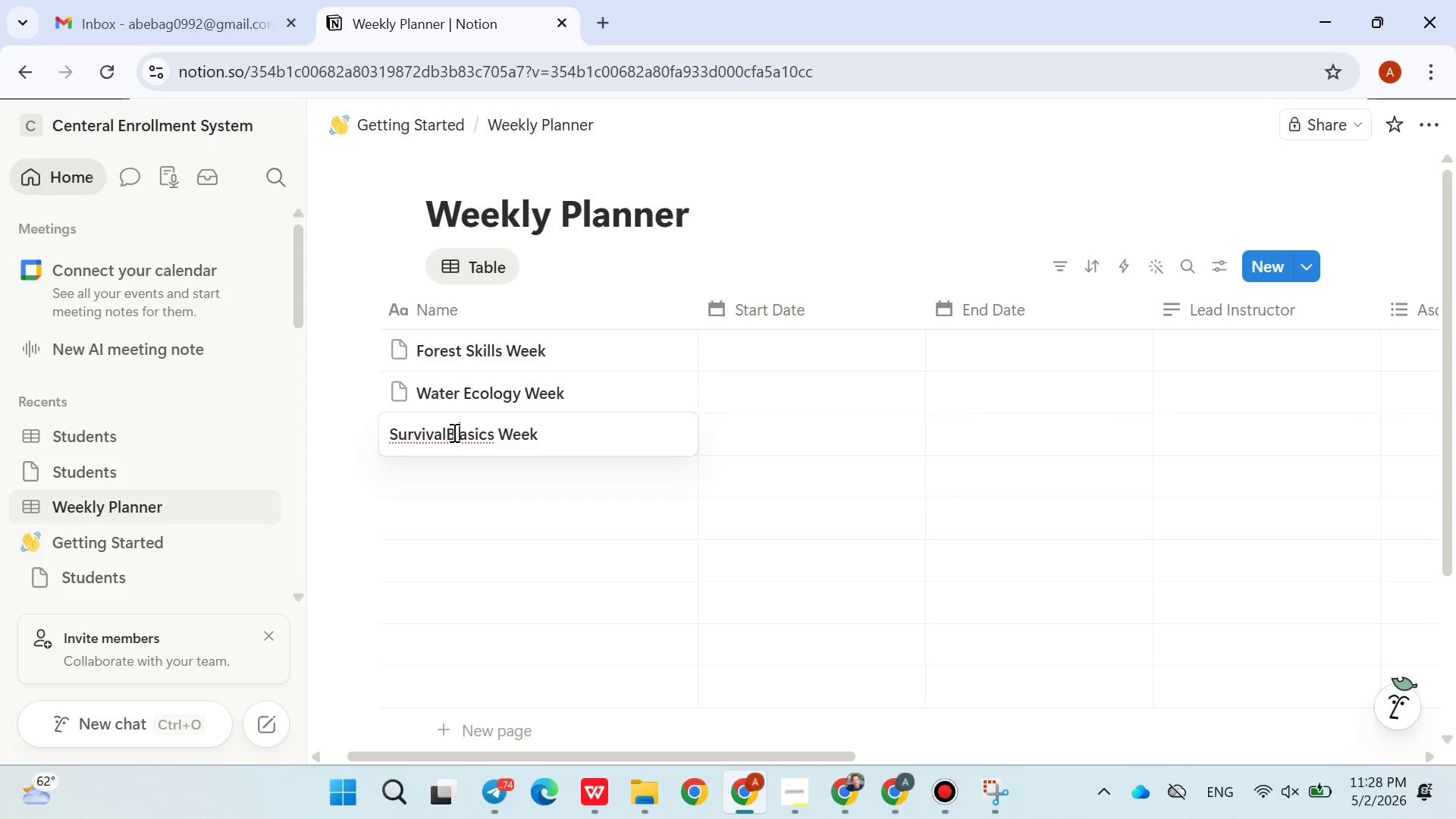 
key(Enter)
 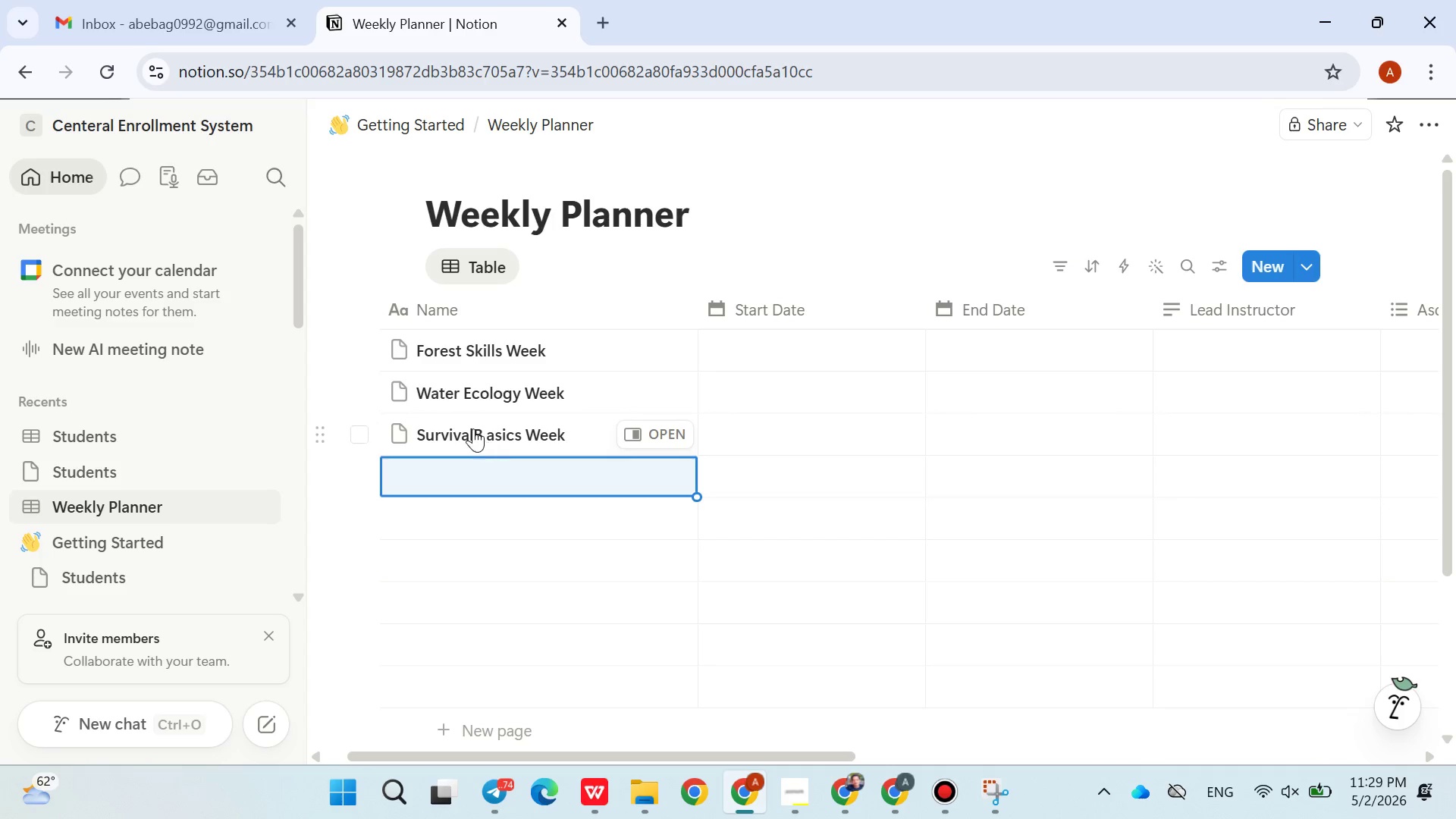 
left_click([473, 428])
 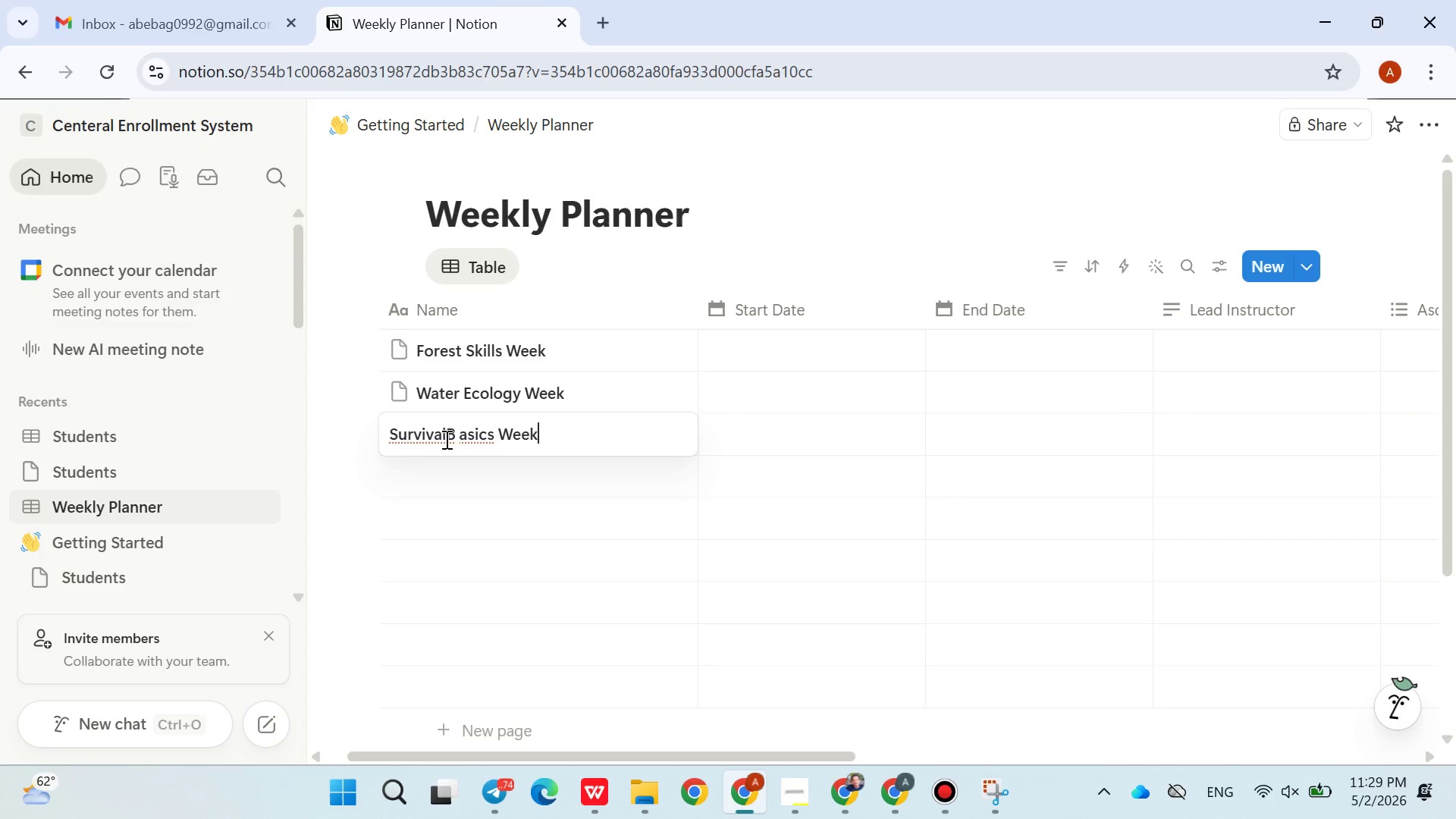 
left_click([449, 439])
 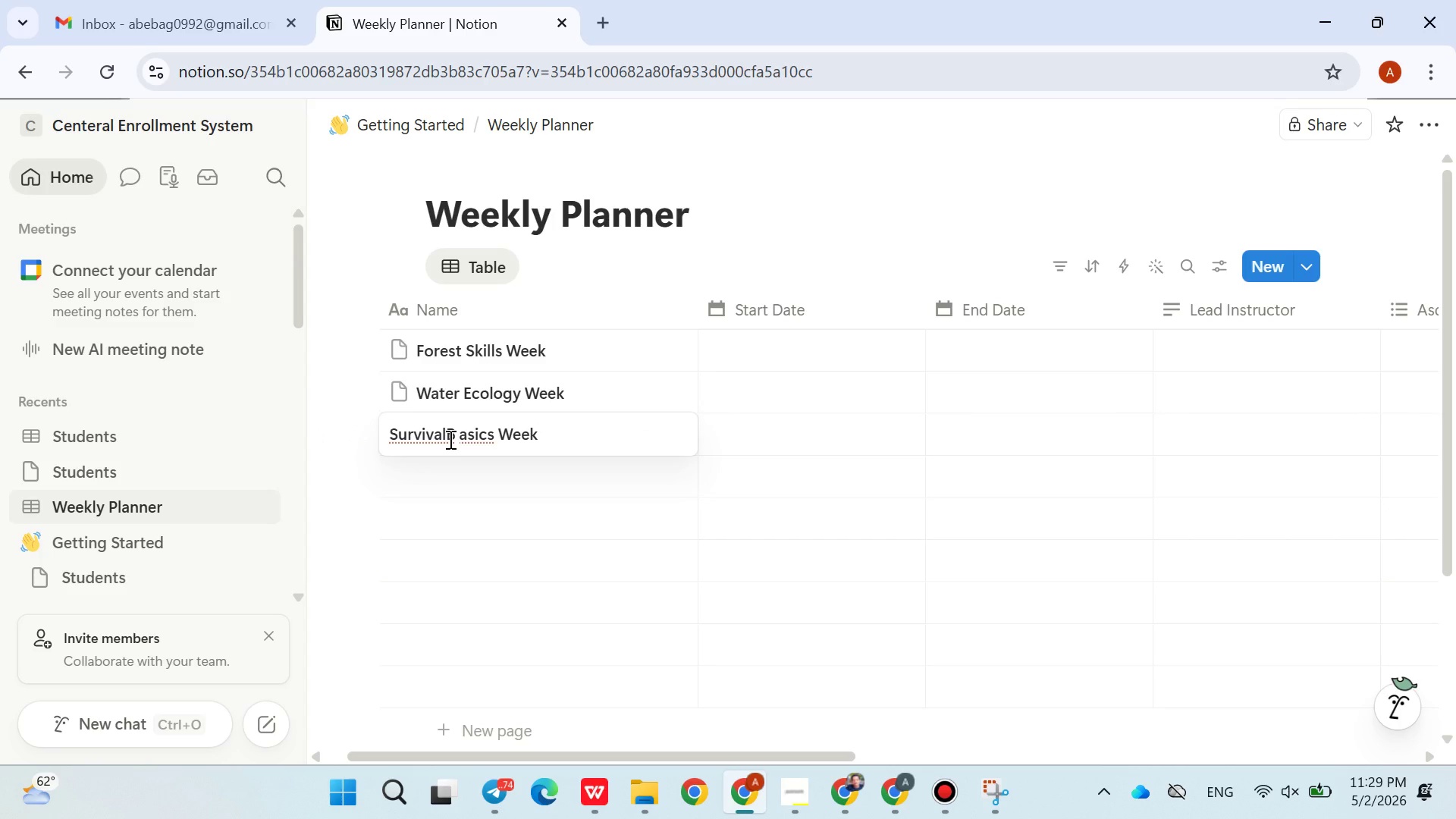 
key(Space)
 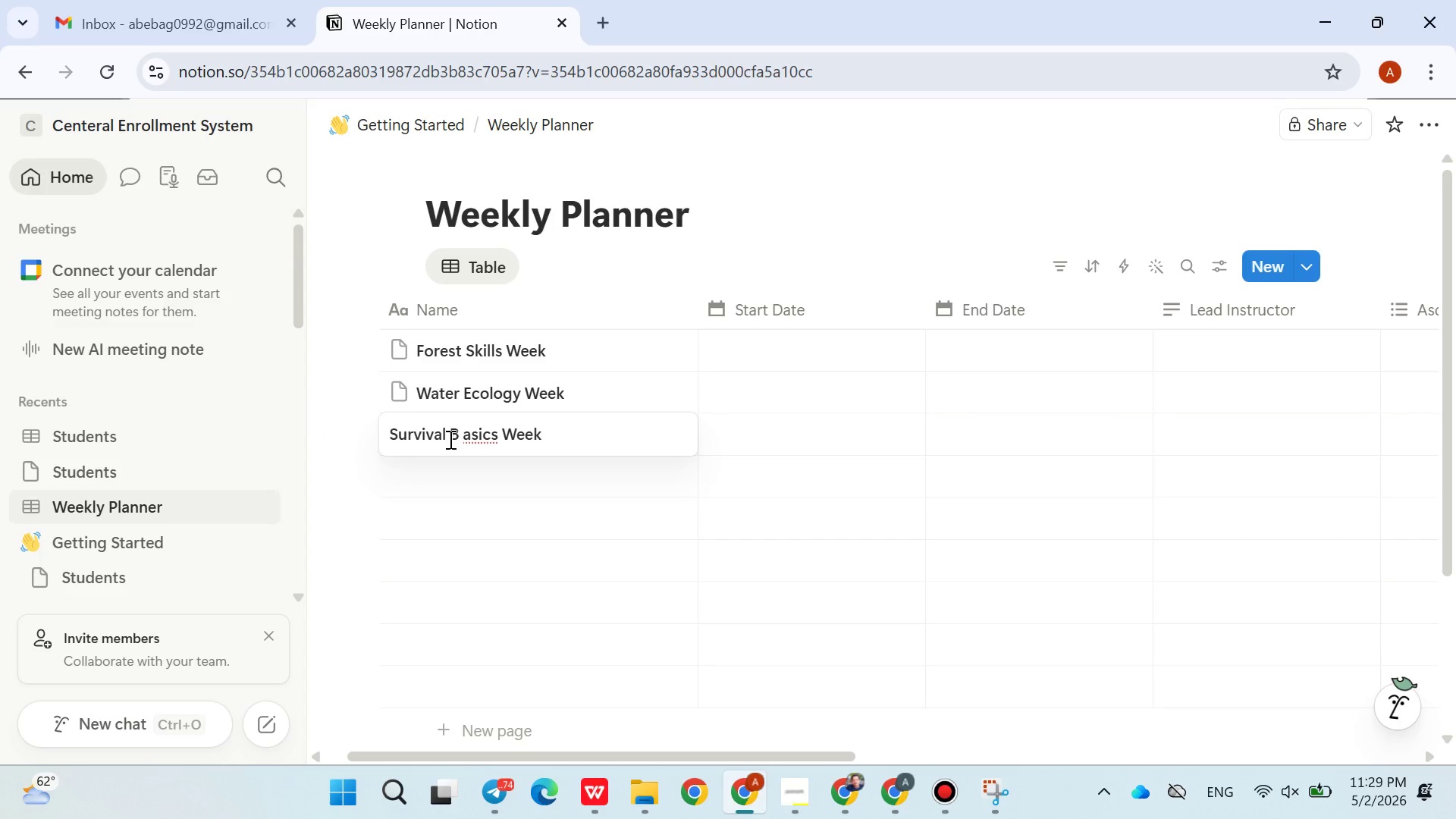 
key(ArrowRight)
 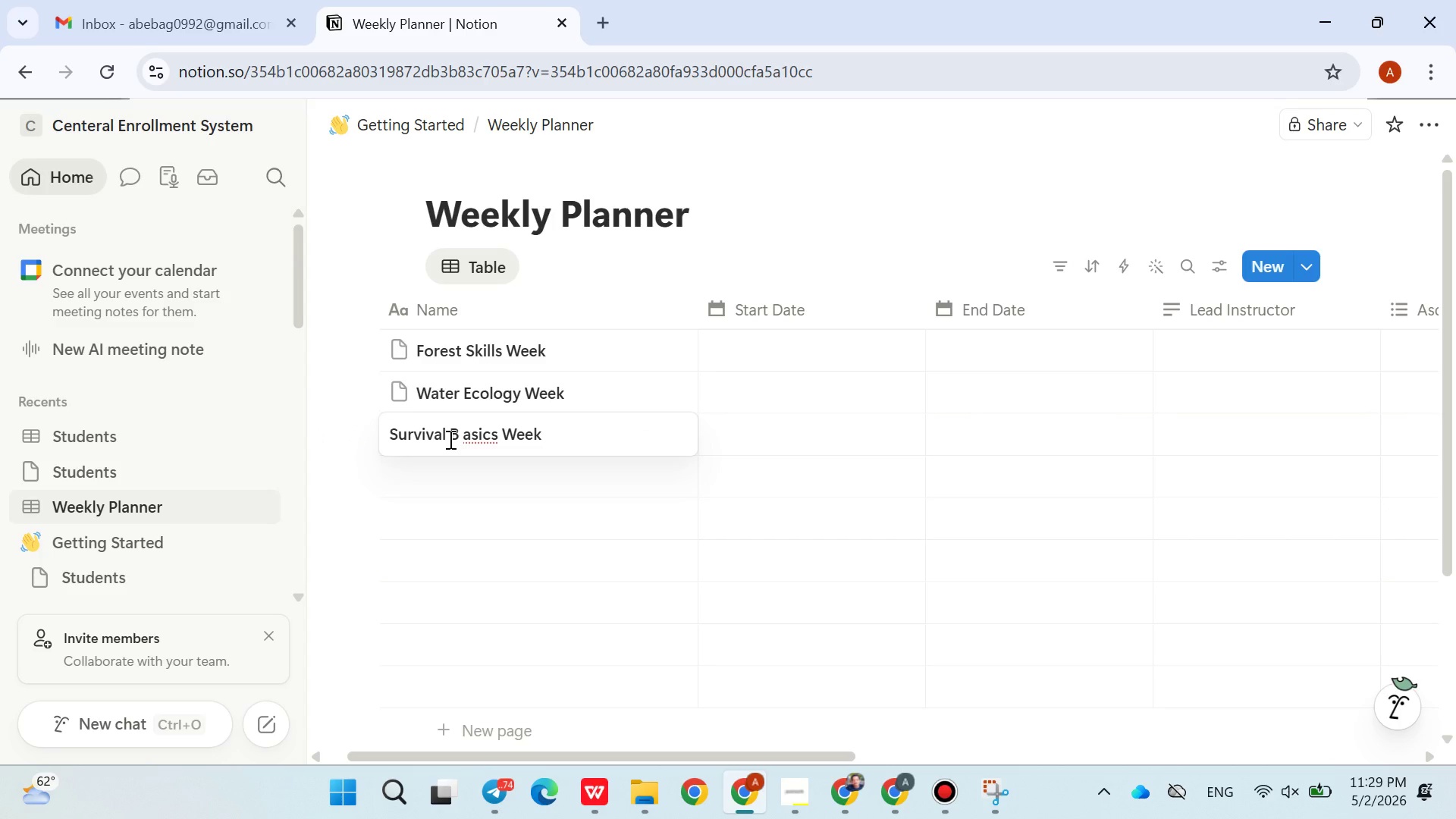 
key(ArrowRight)
 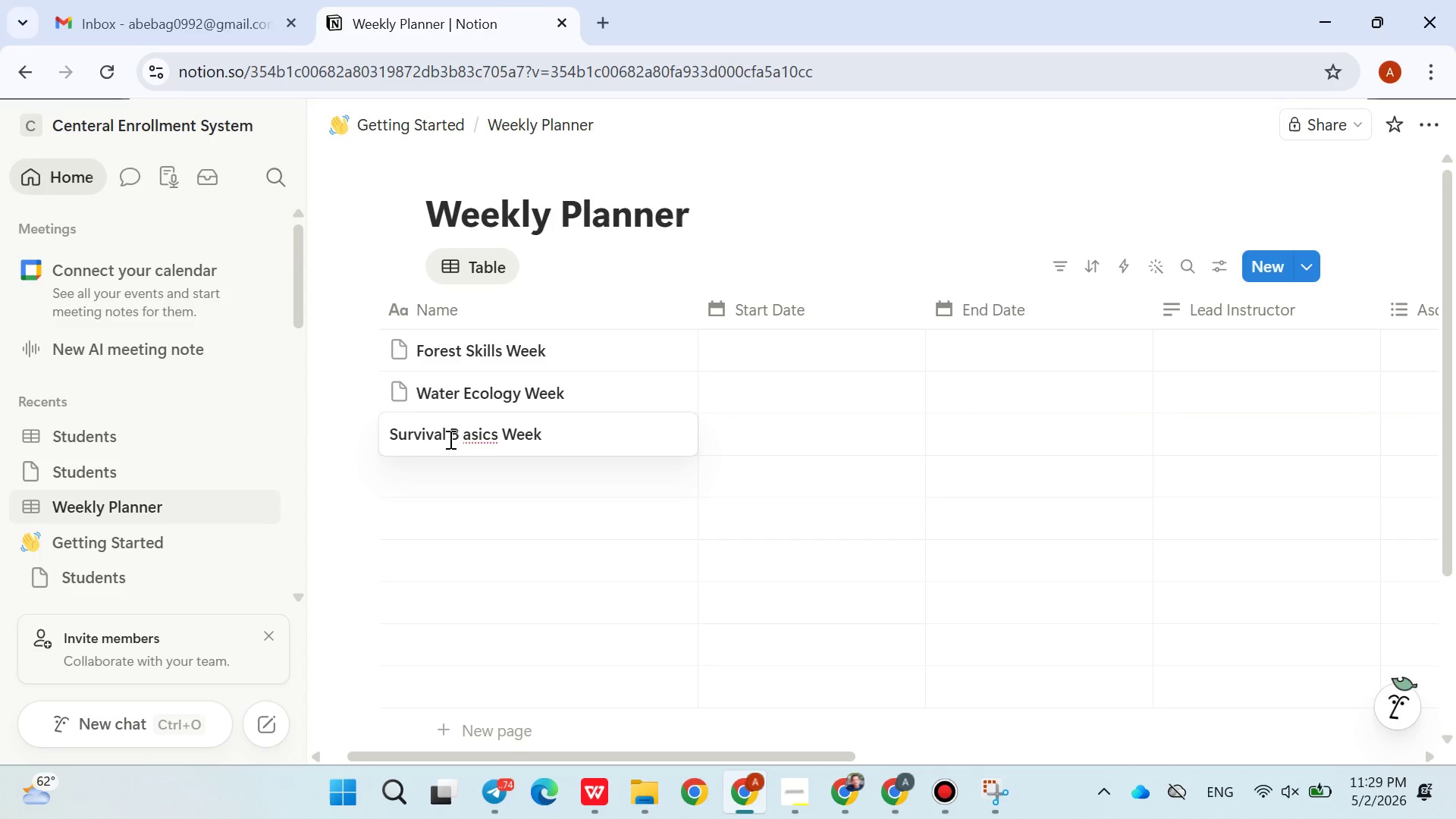 
key(Backspace)
 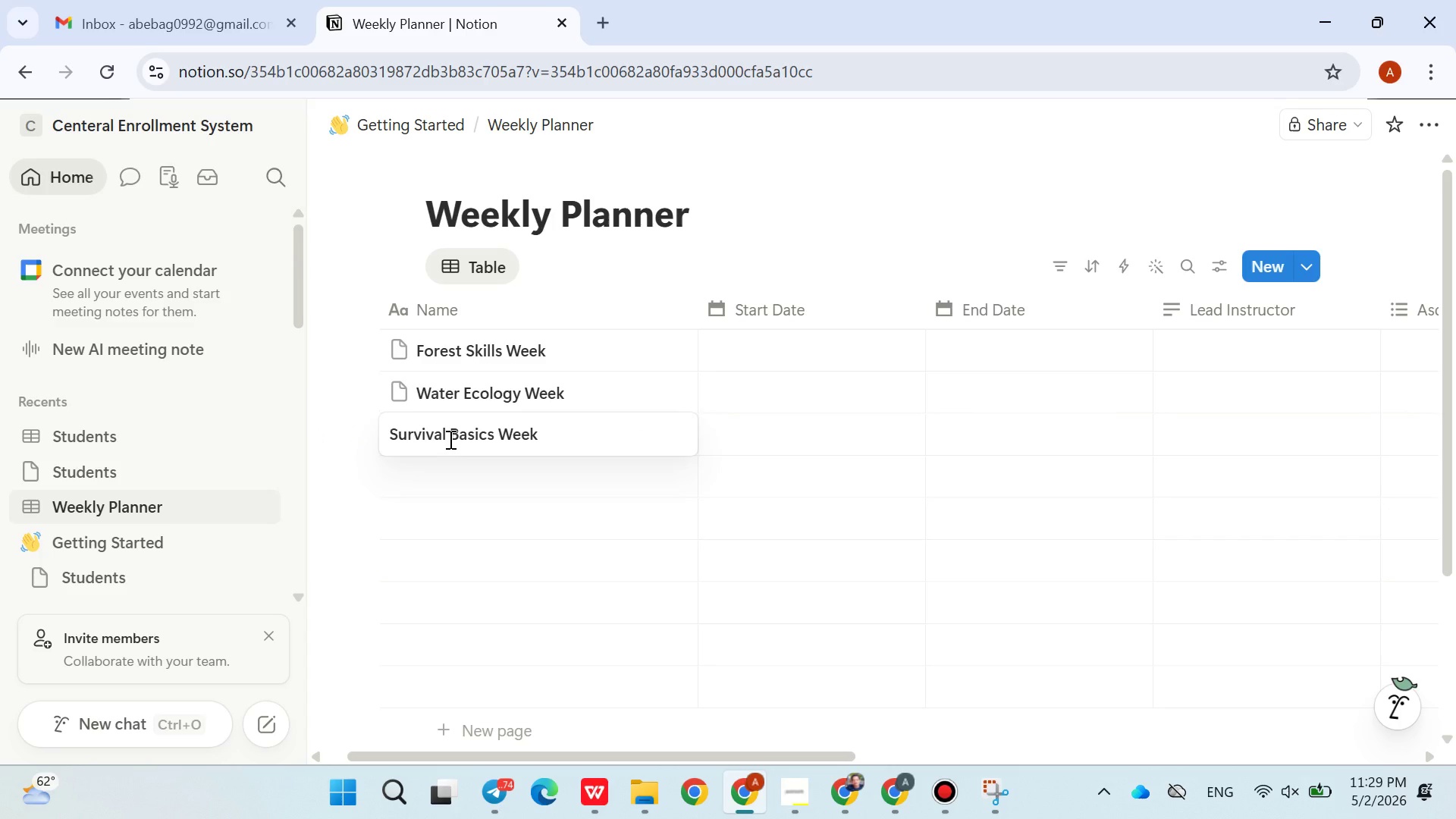 
key(Enter)
 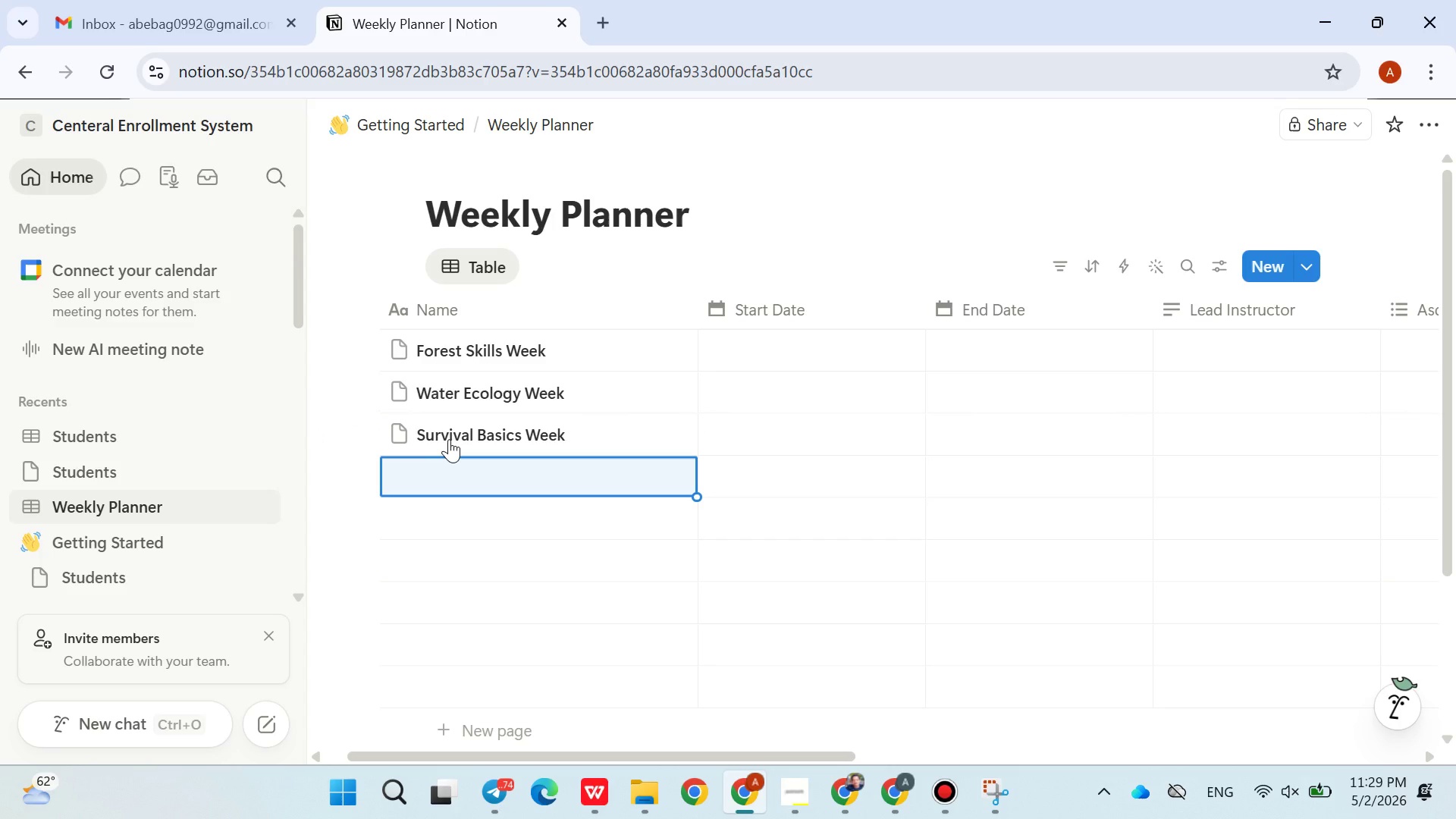 
wait(5.95)
 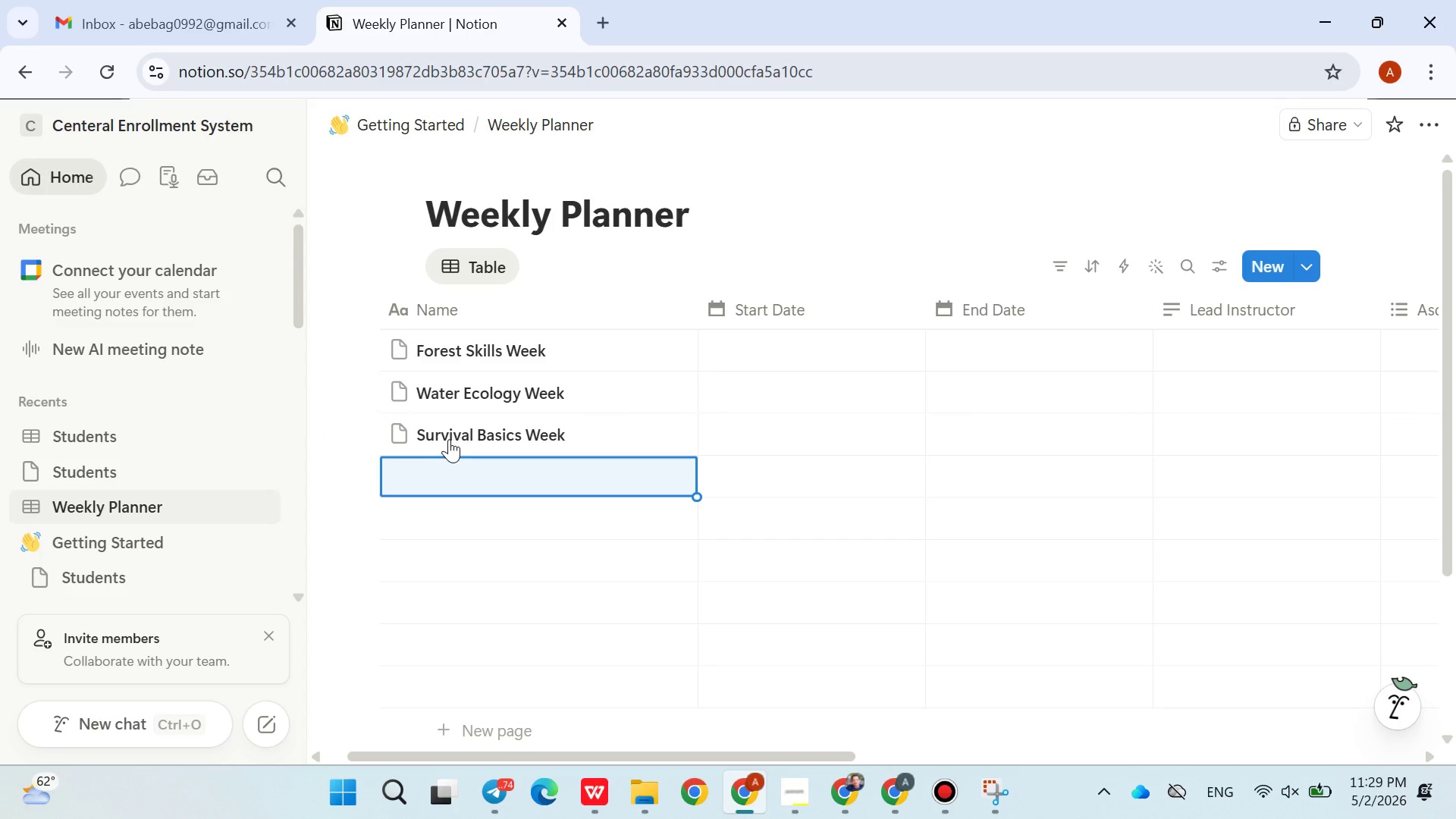 
type(Wildlife )
 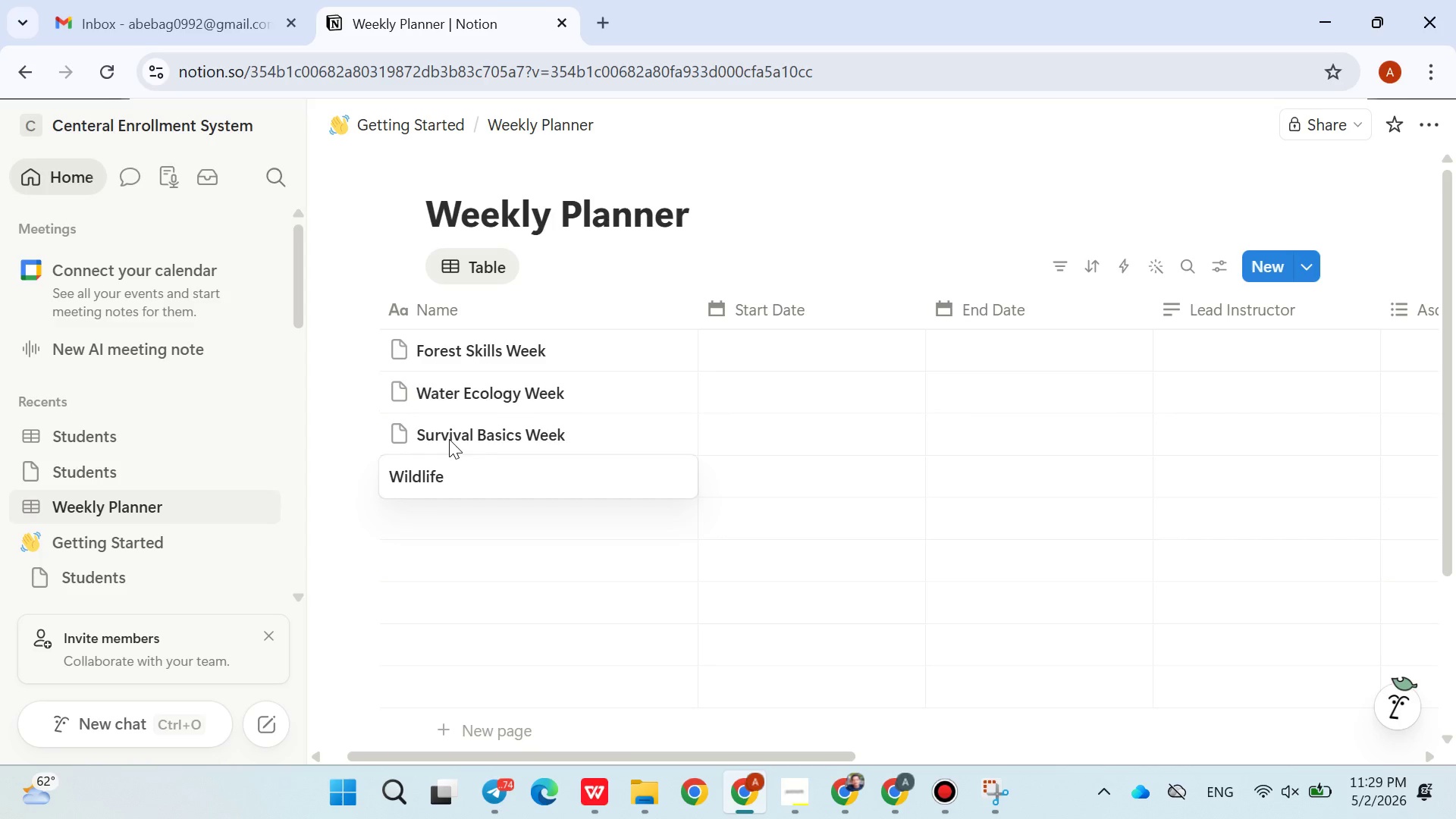 
type(Tracking Week)
 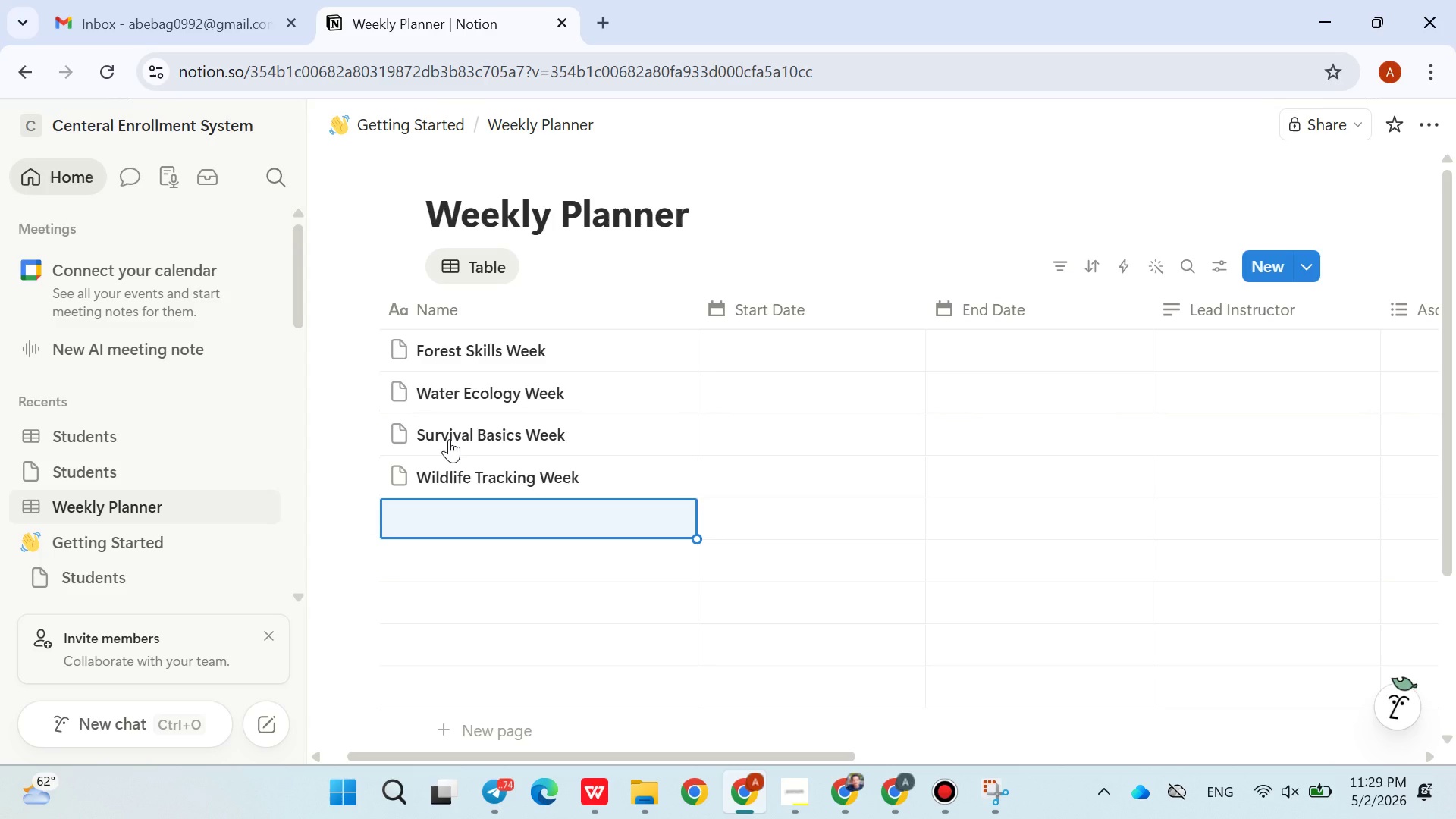 
 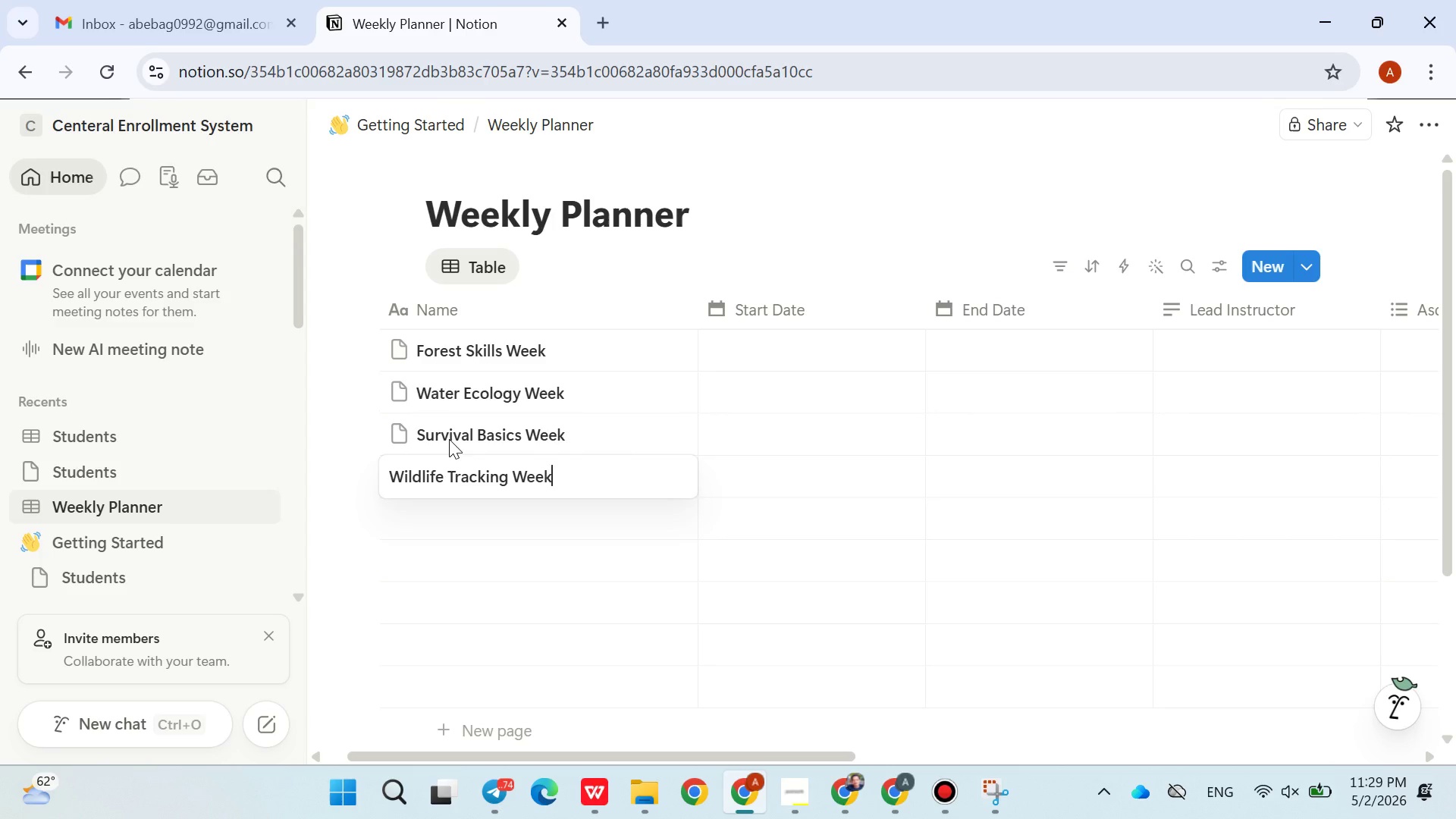 
key(Enter)
 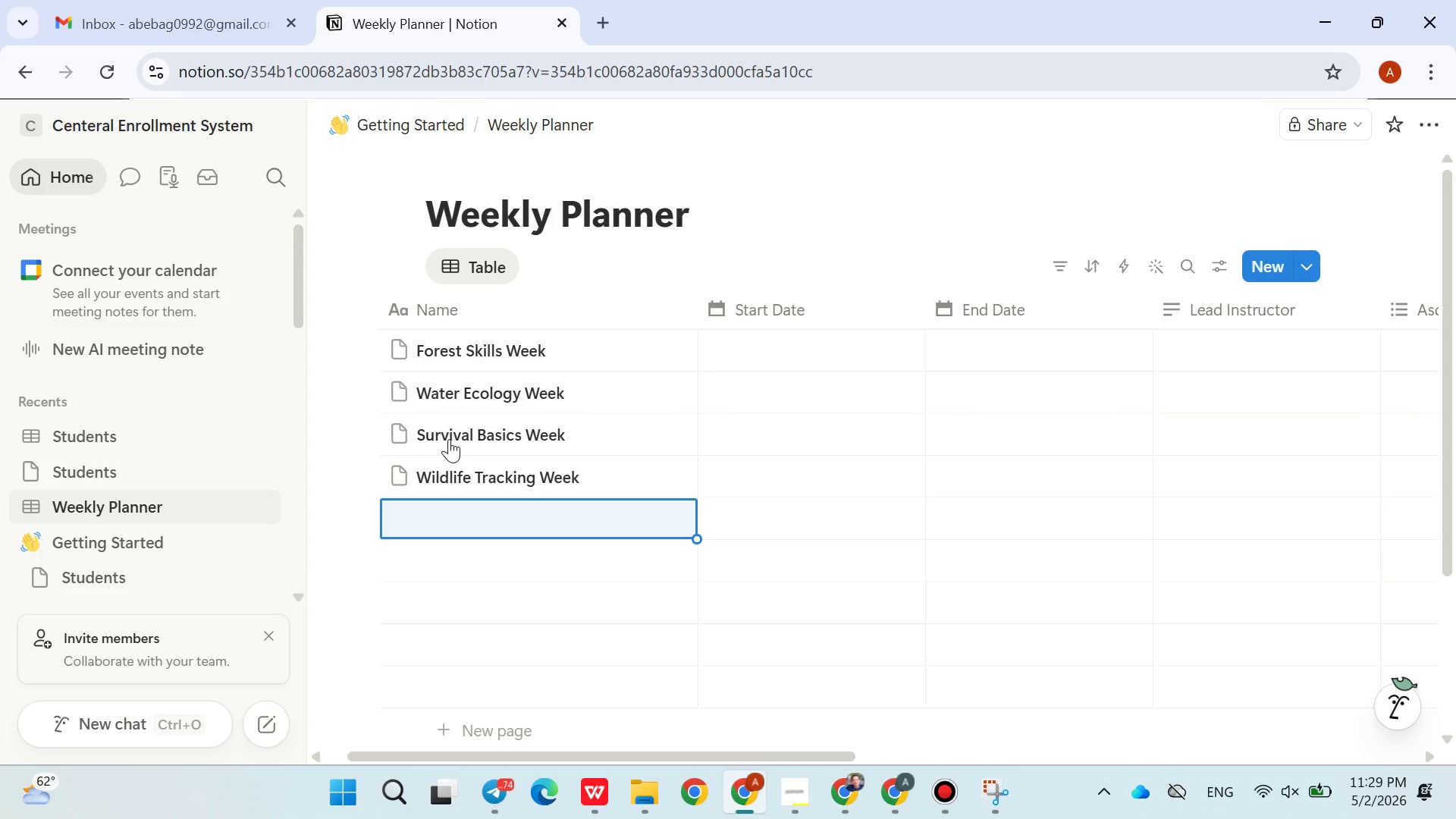 
type(Nature )
 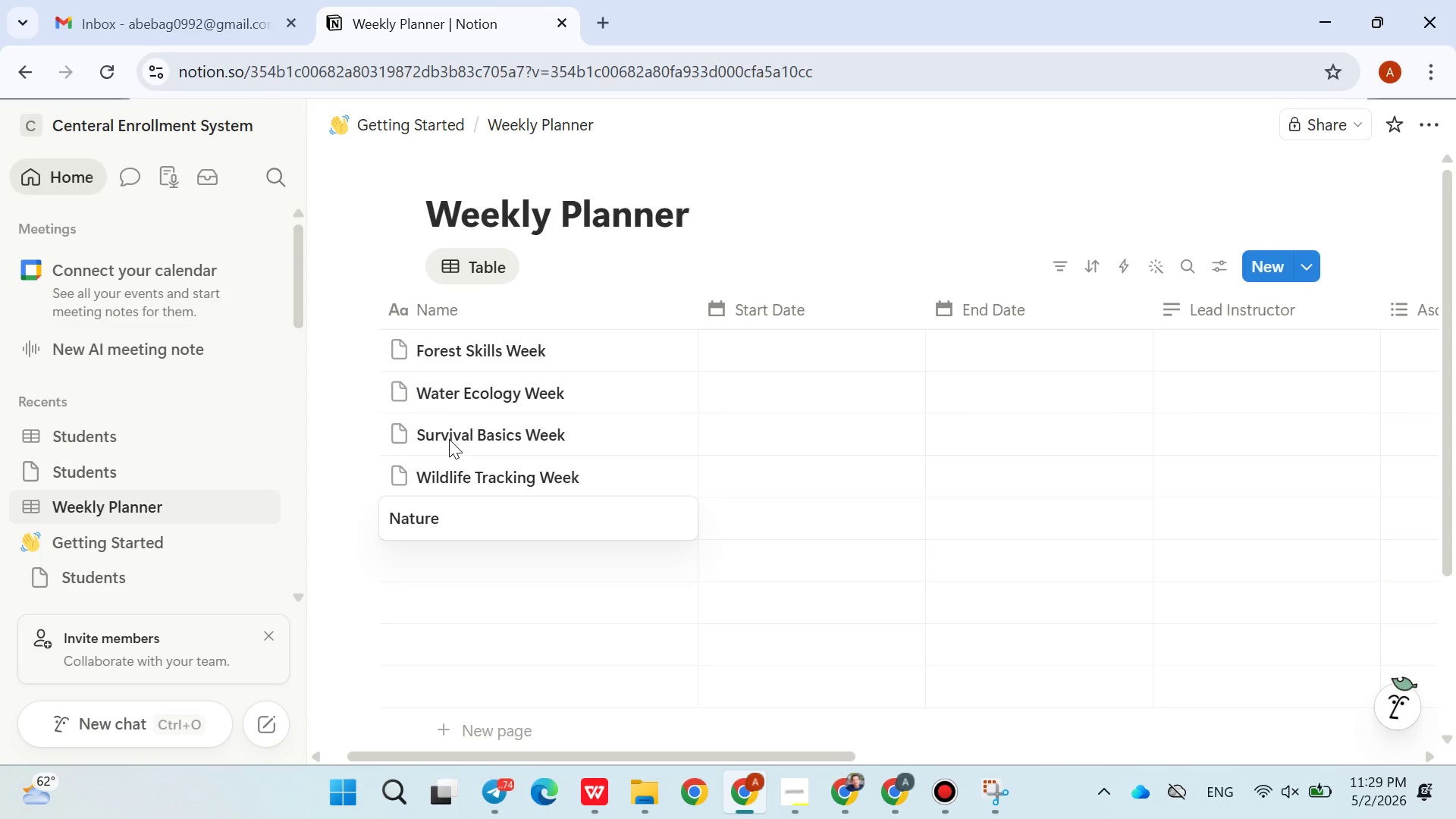 
type(Art Week)
 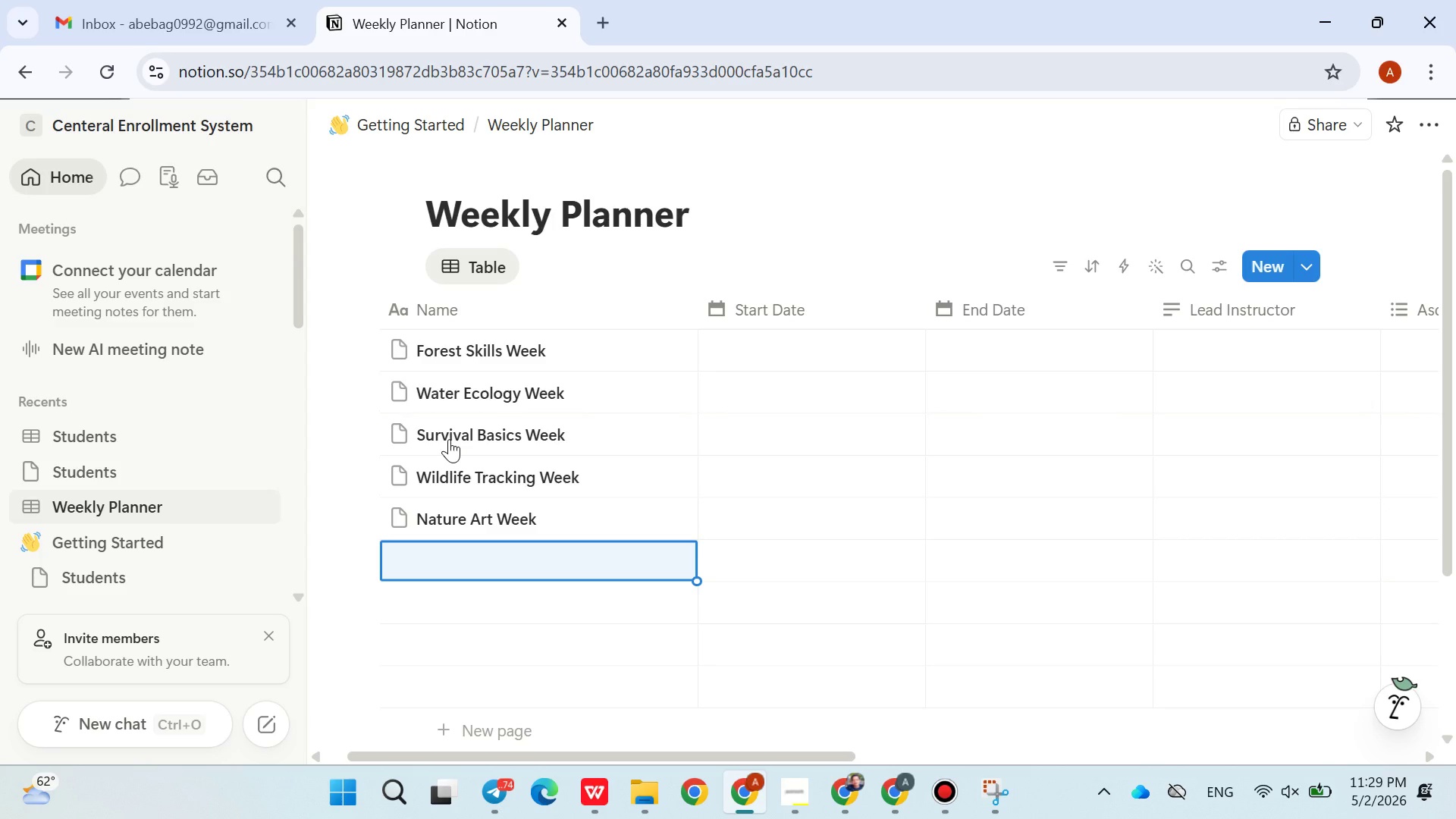 
 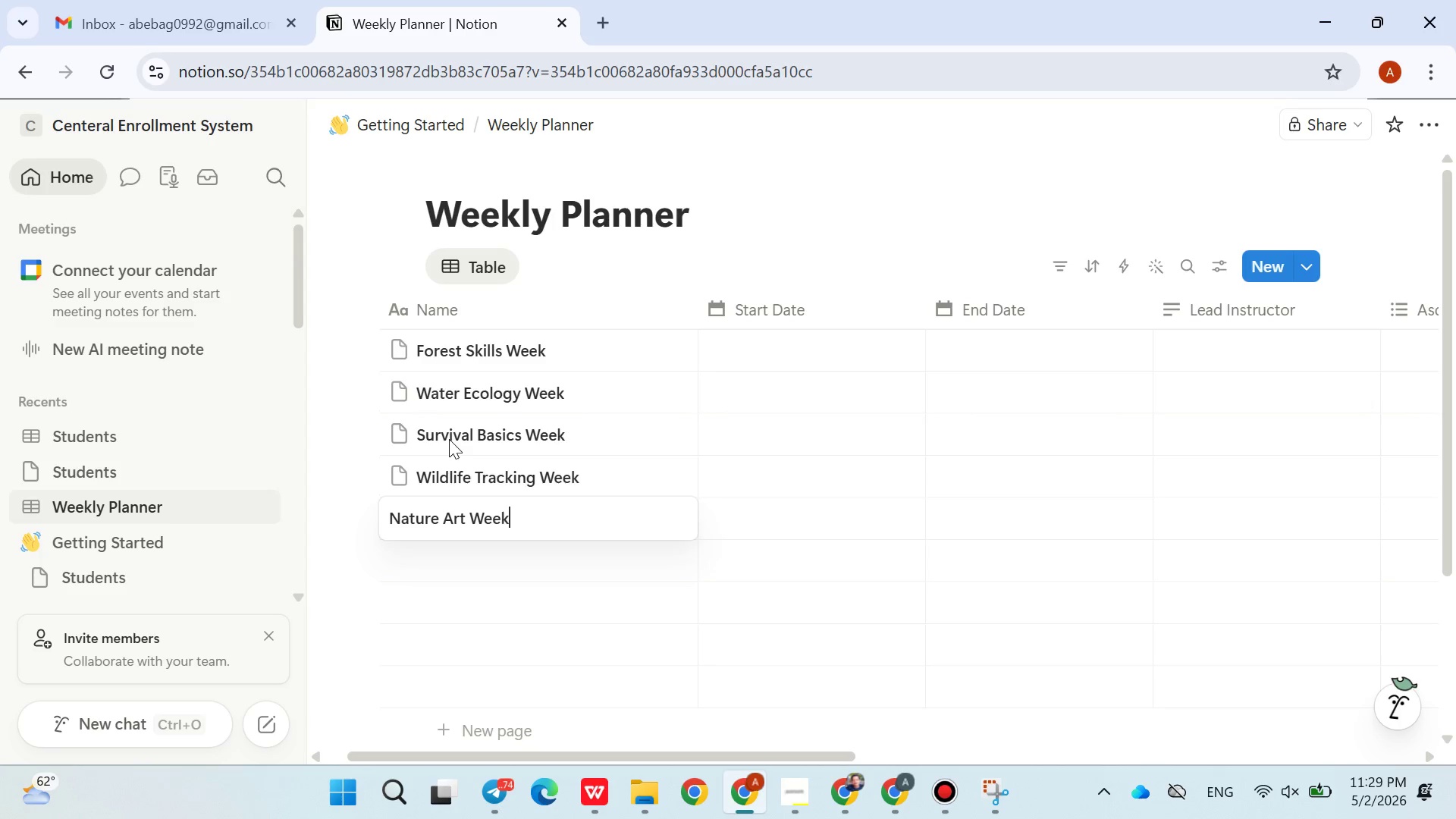 
key(Enter)